 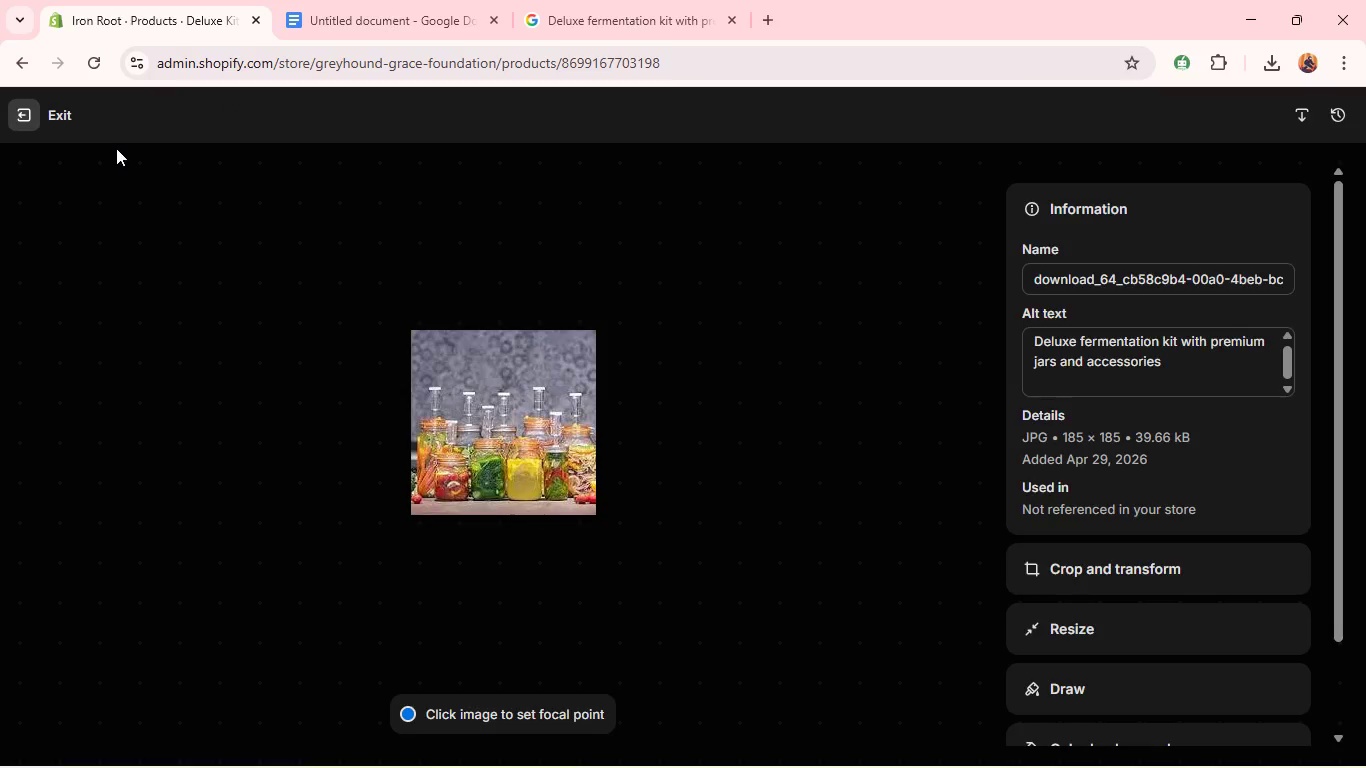 
left_click([987, 116])
 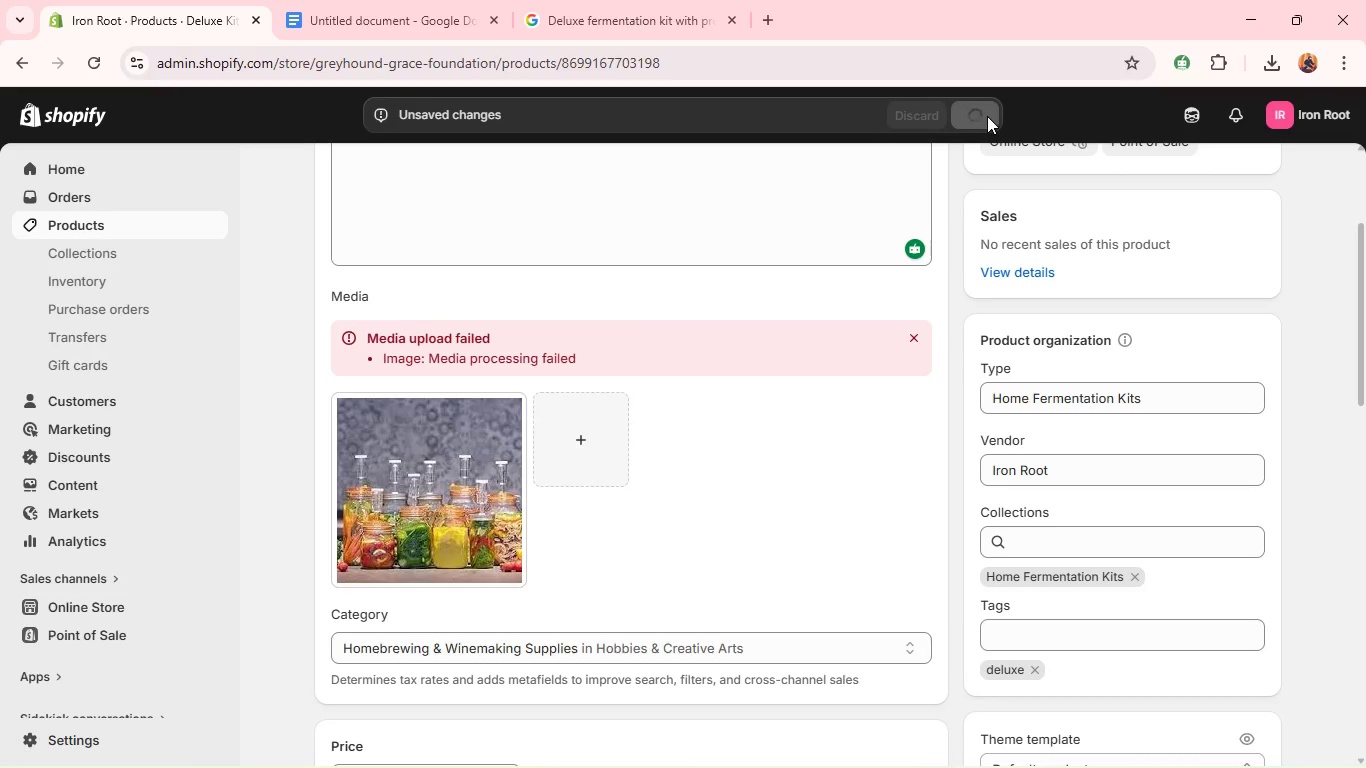 
wait(8.31)
 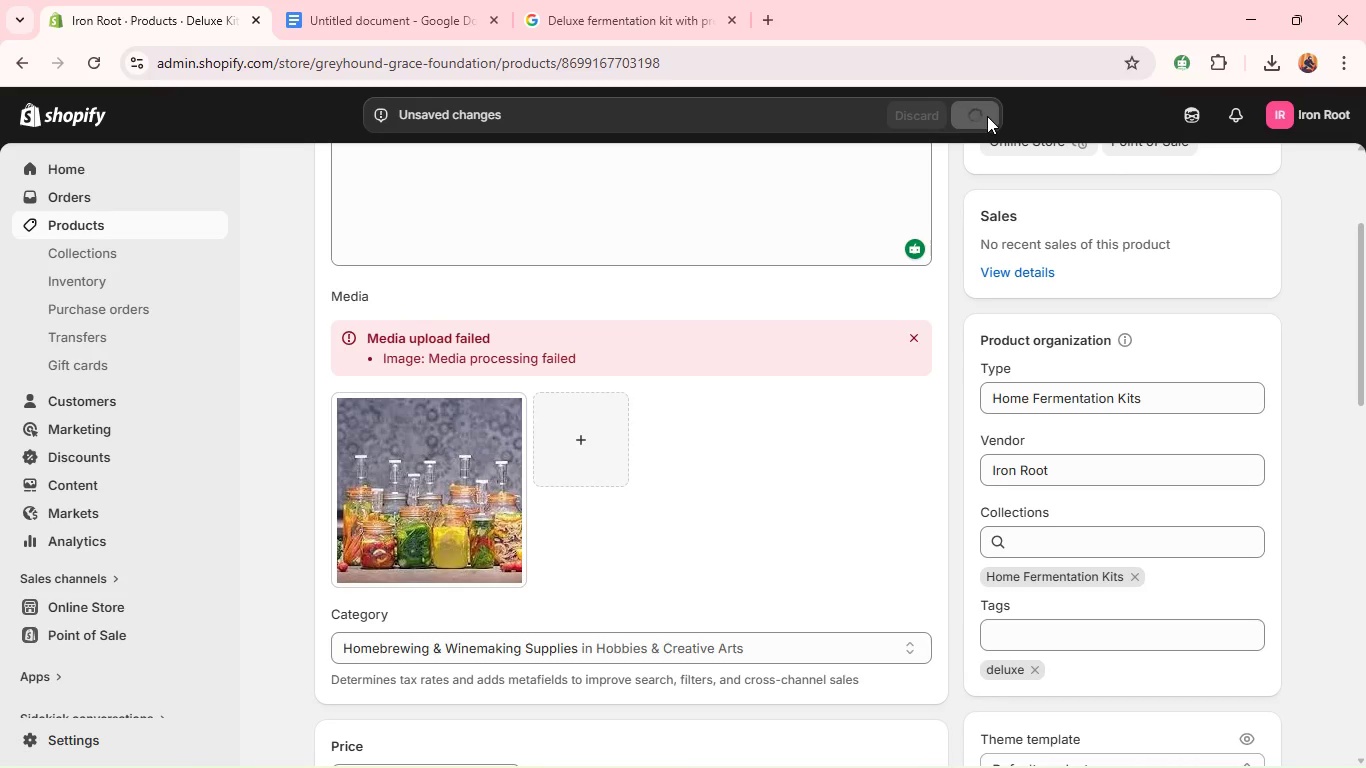 
left_click([185, 222])
 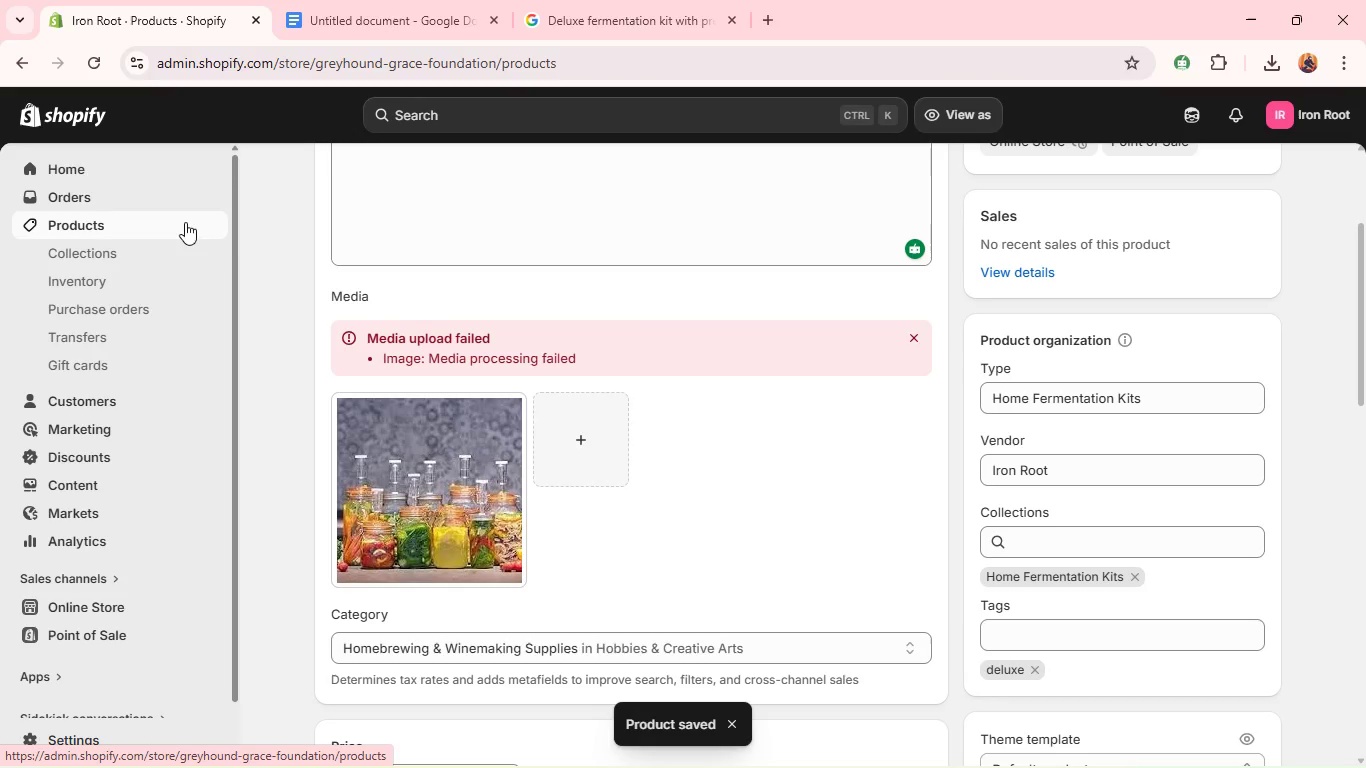 
wait(6.55)
 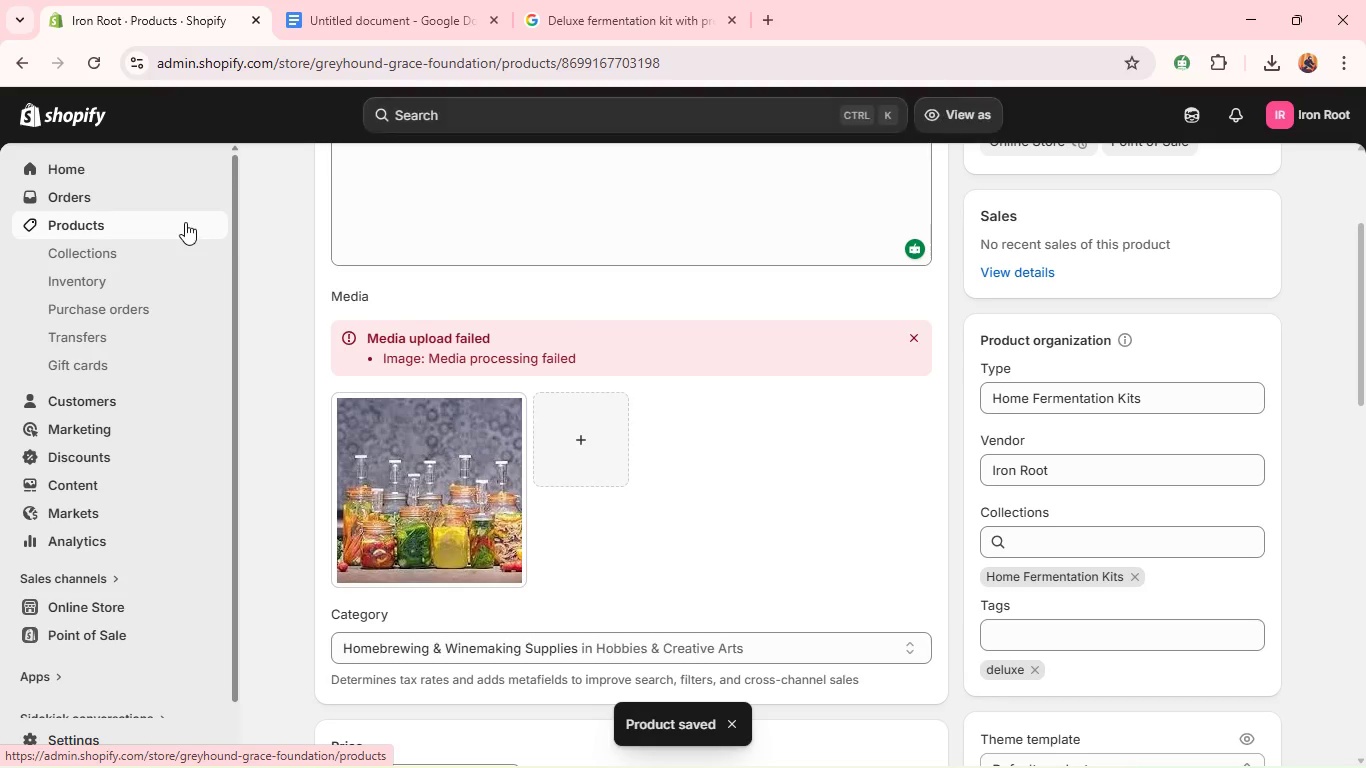 
mouse_move([249, 251])
 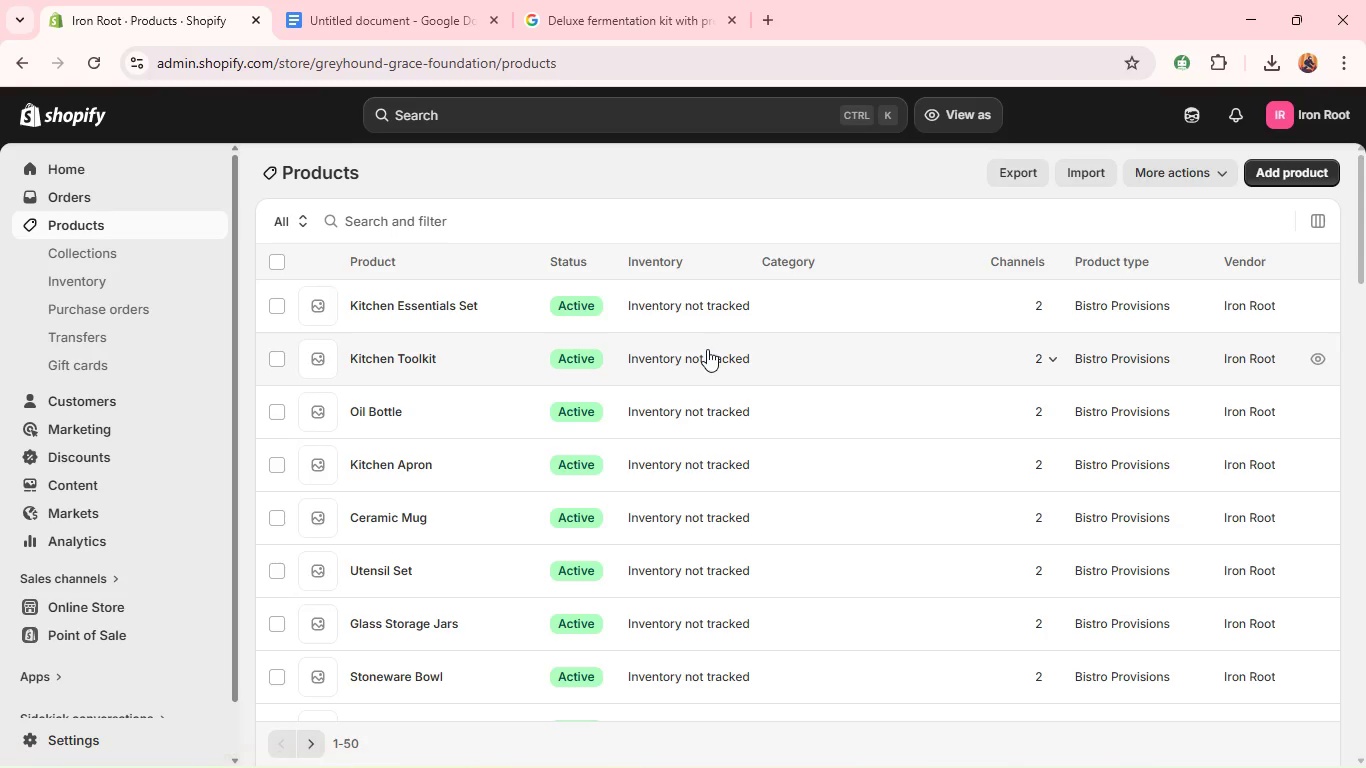 
scroll: coordinate [707, 349], scroll_direction: down, amount: 1.0
 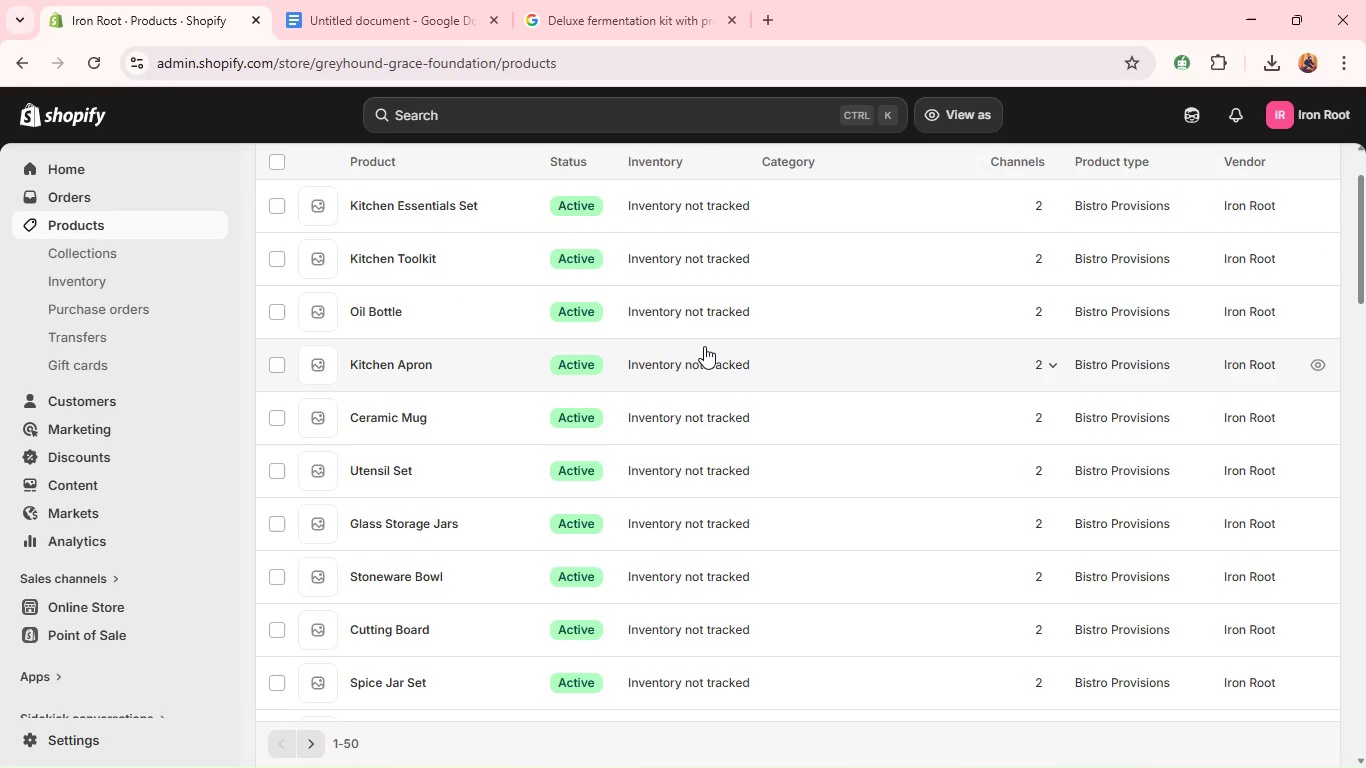 
wait(5.29)
 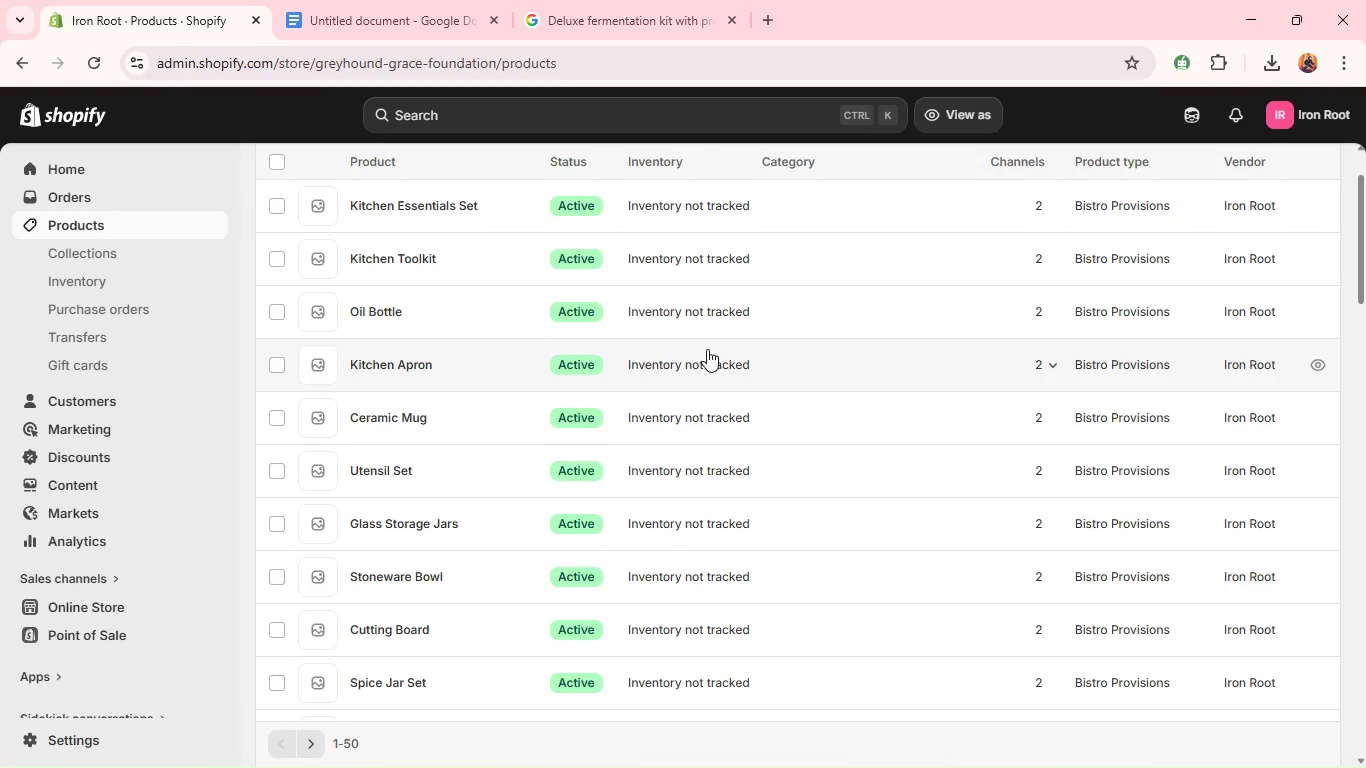 
scroll: coordinate [697, 433], scroll_direction: down, amount: 4.0
 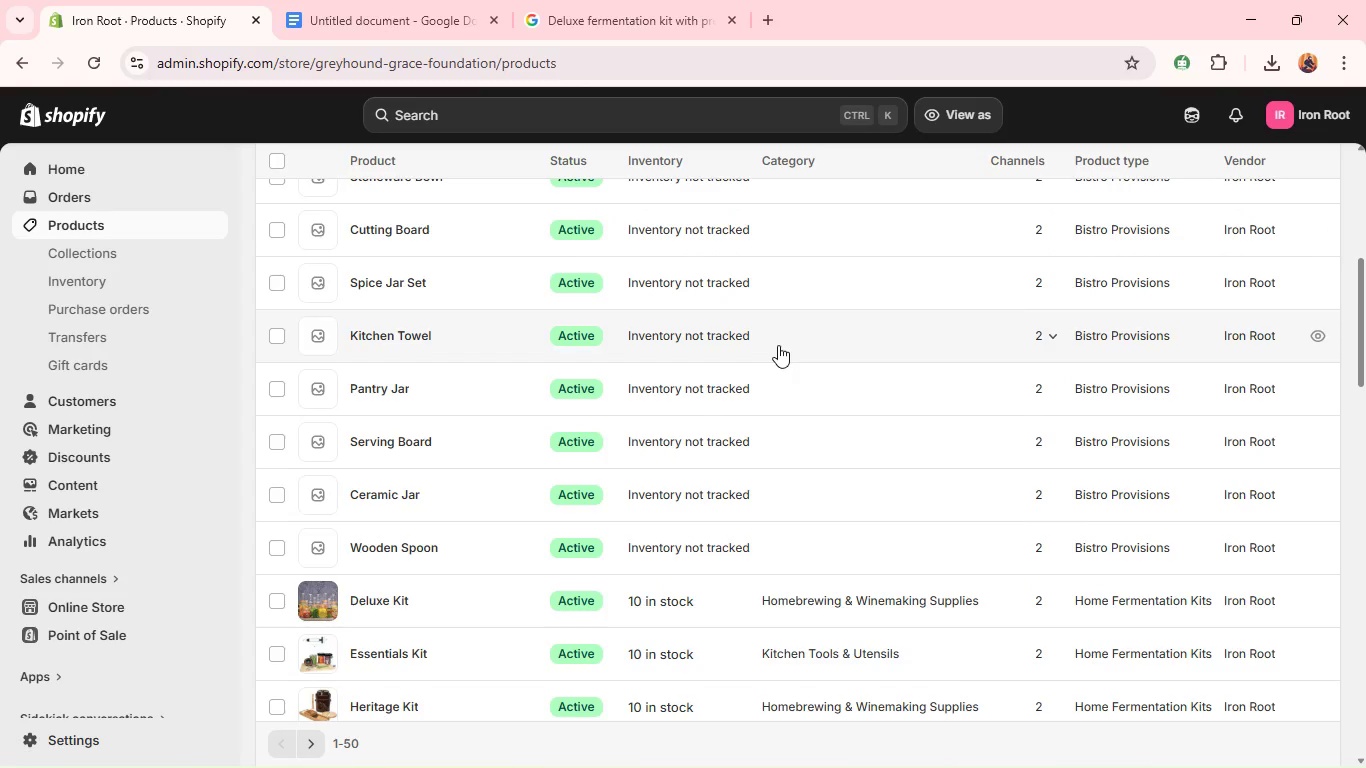 
left_click([422, 555])
 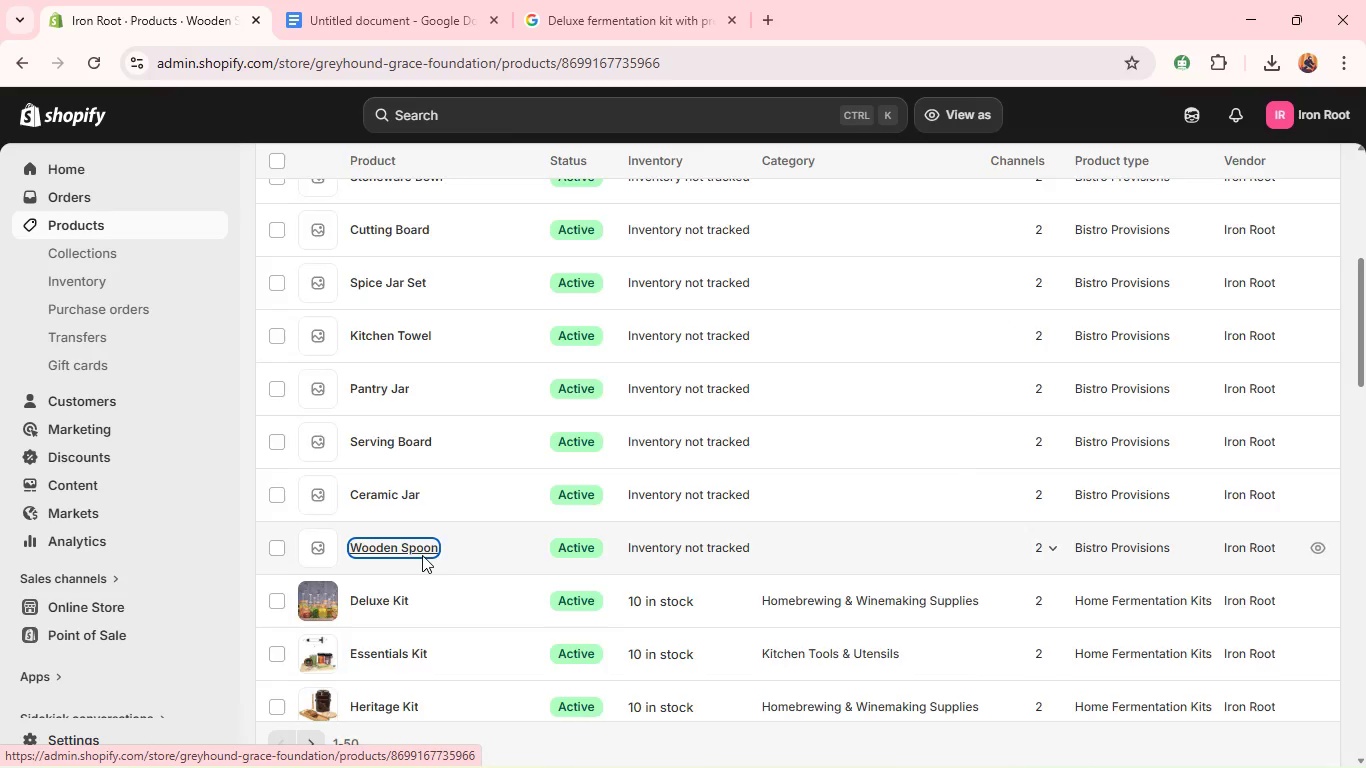 
wait(9.28)
 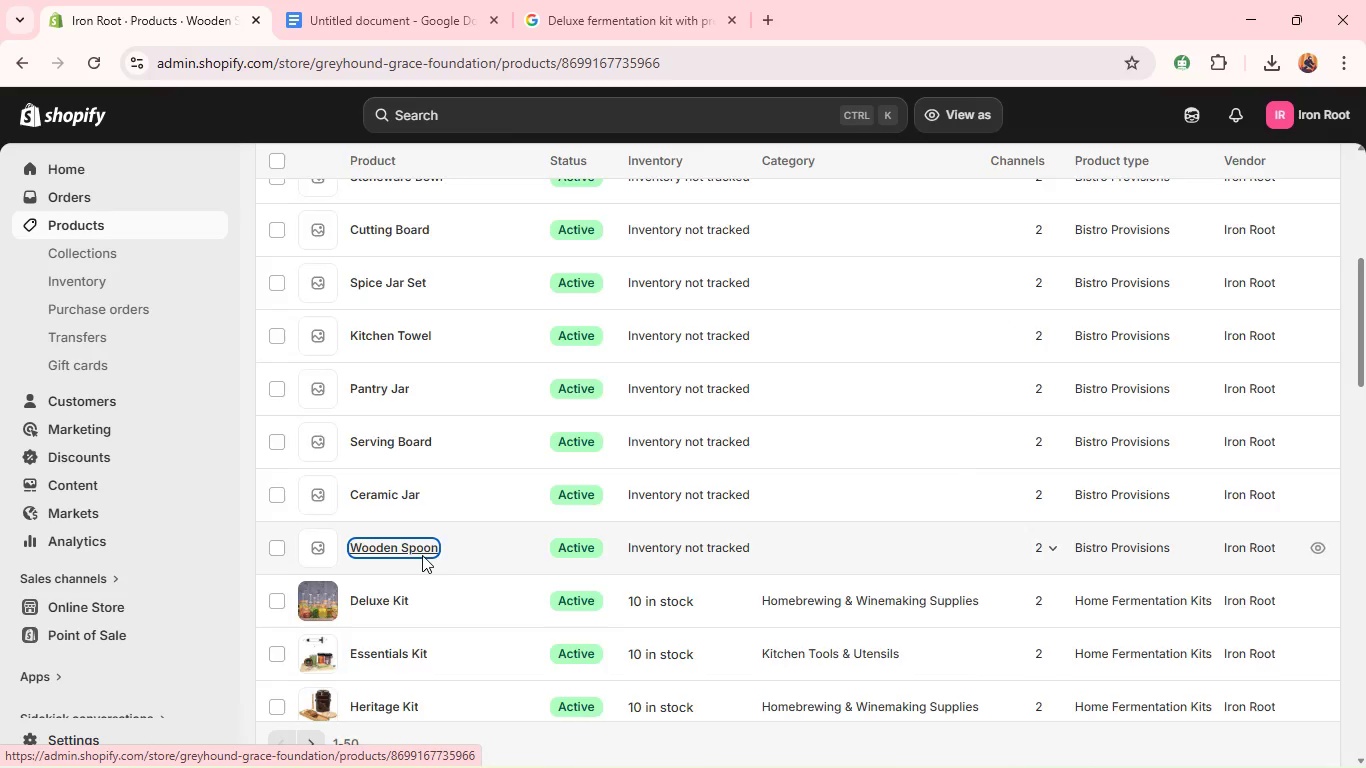 
left_click([426, 361])
 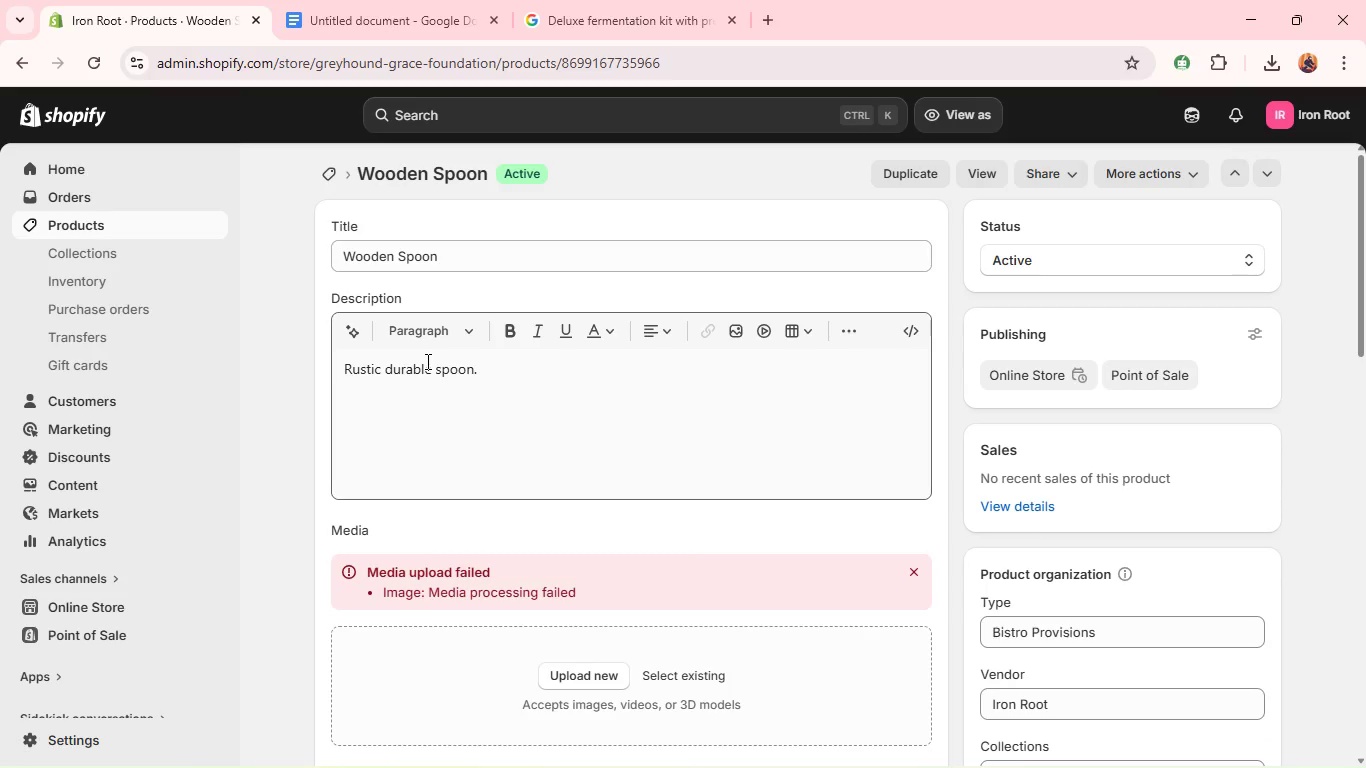 
double_click([426, 361])
 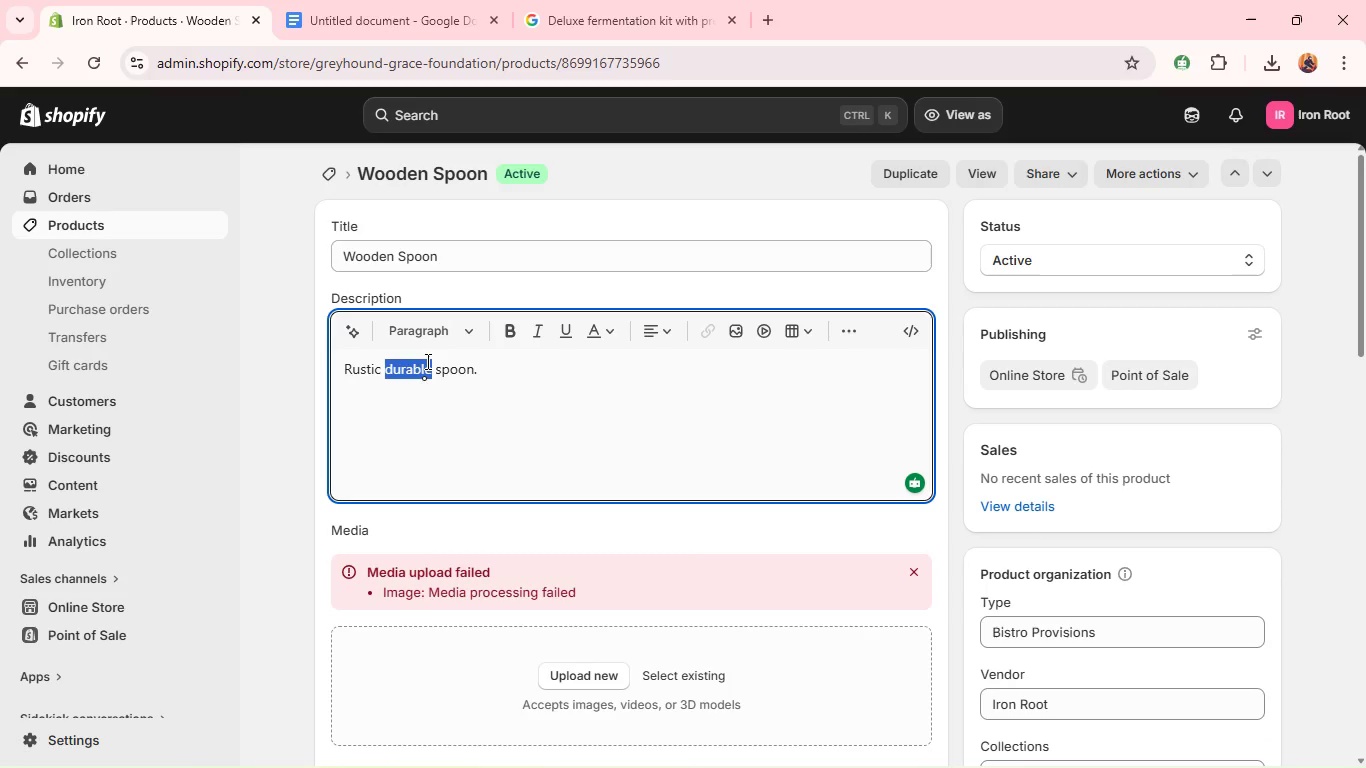 
triple_click([426, 361])
 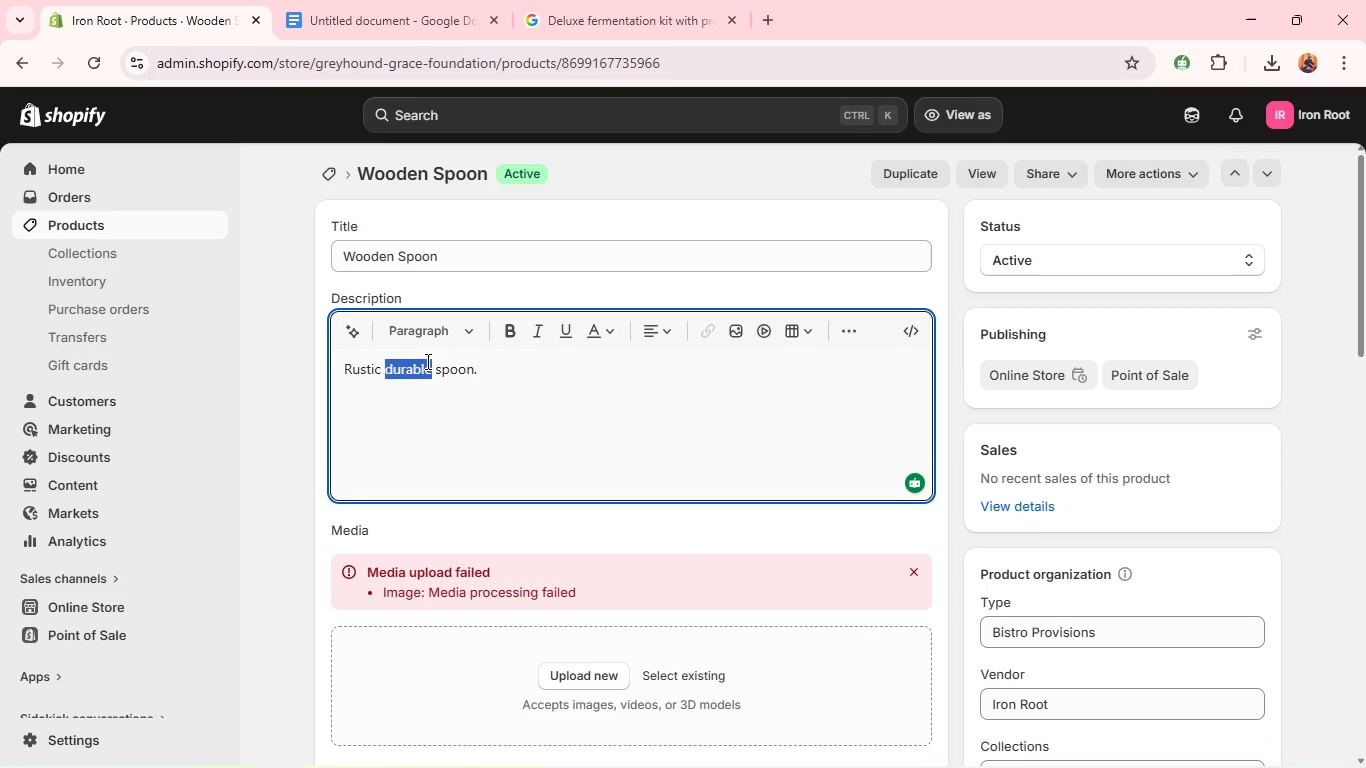 
triple_click([426, 361])
 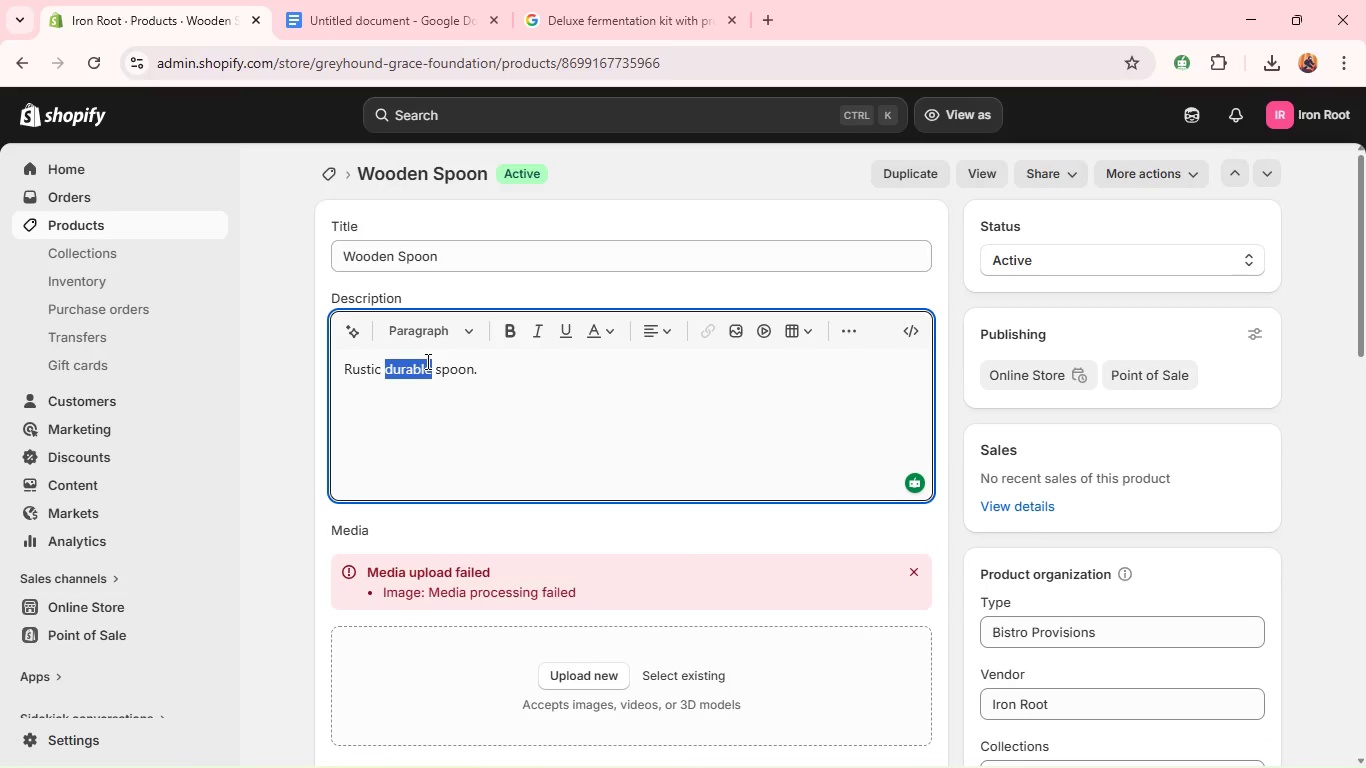 
triple_click([426, 361])
 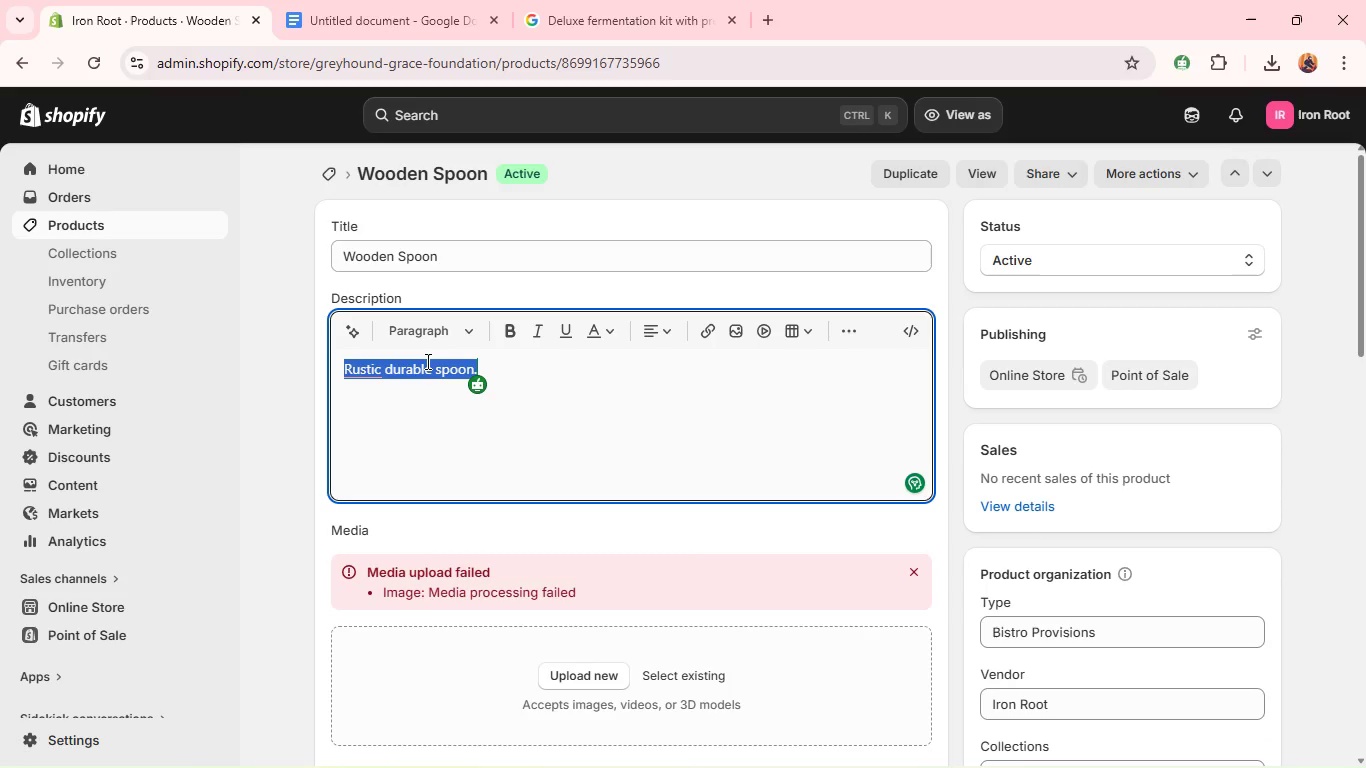 
type(Handcrafted rustic wooden spoon for everyday kitchen use. )
 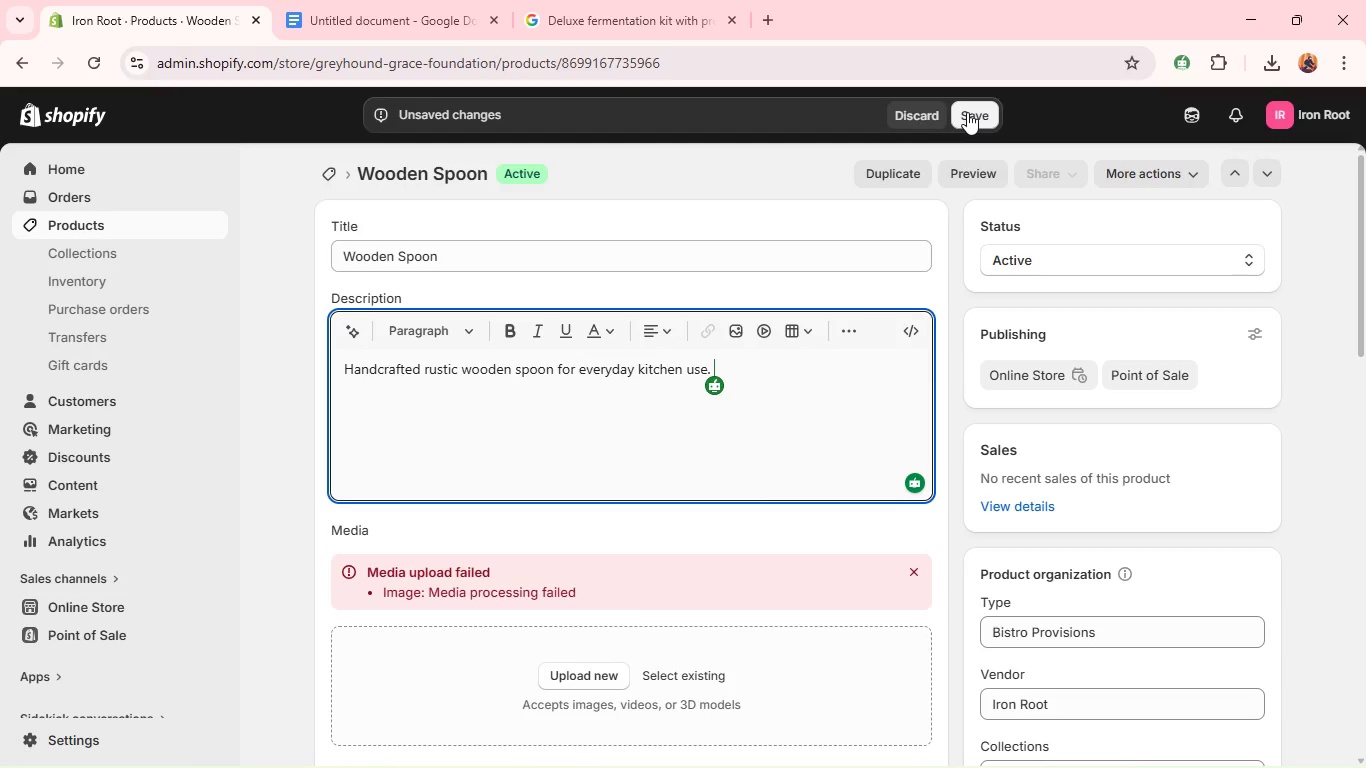 
wait(13.92)
 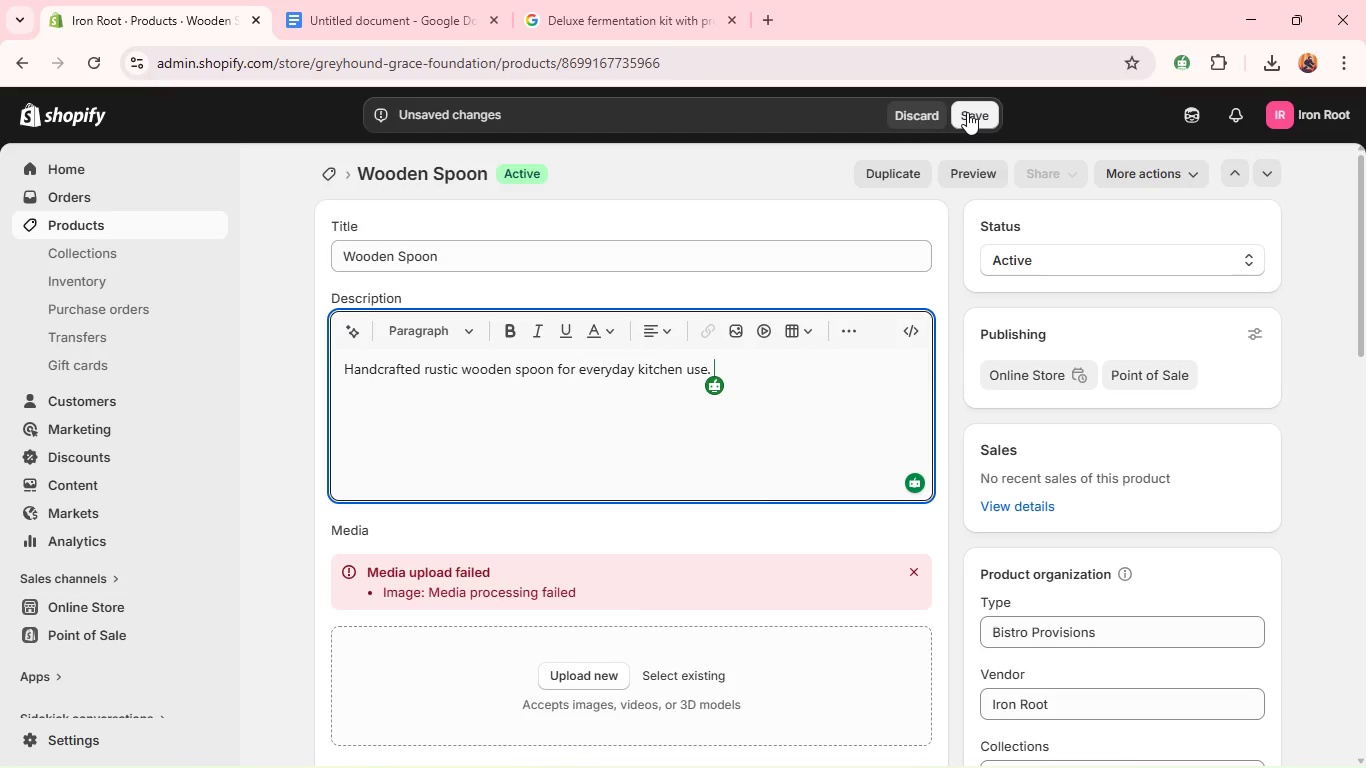 
left_click([967, 112])
 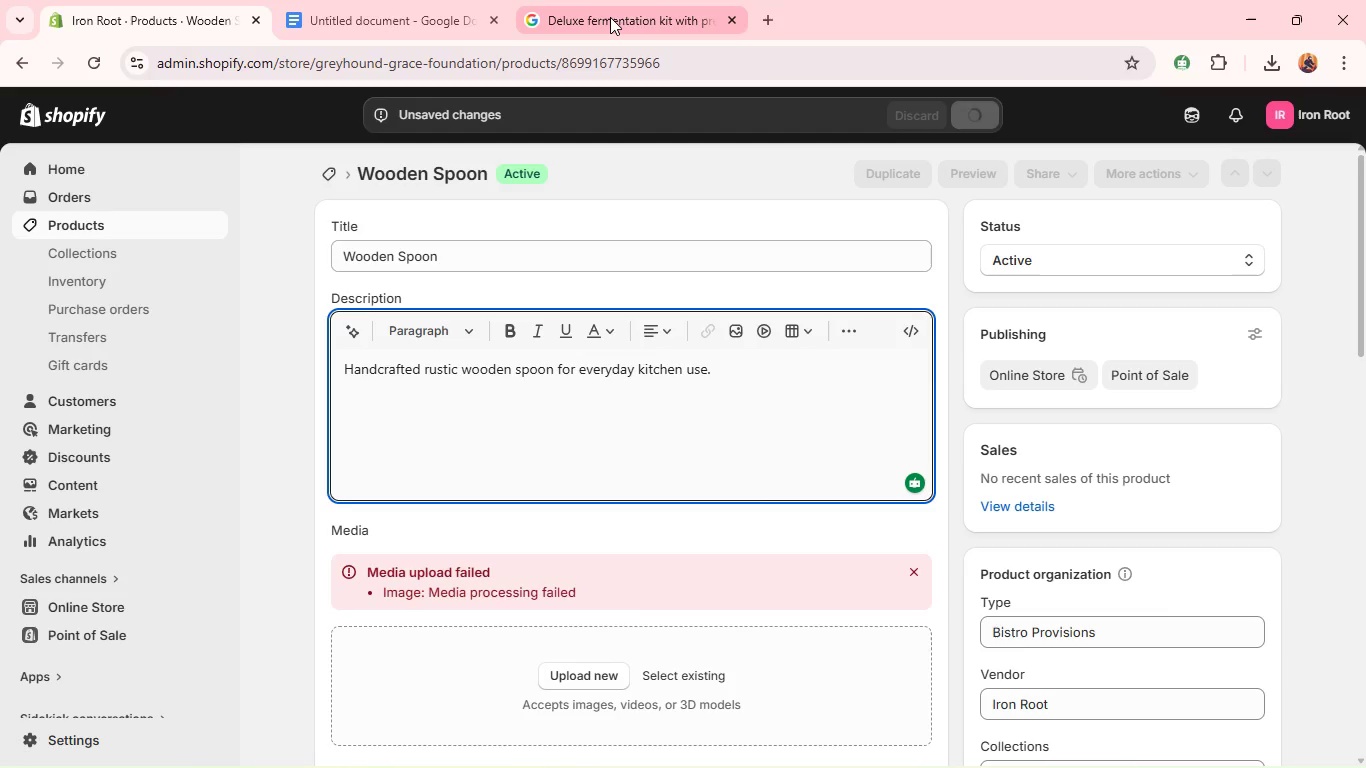 
left_click([434, 9])
 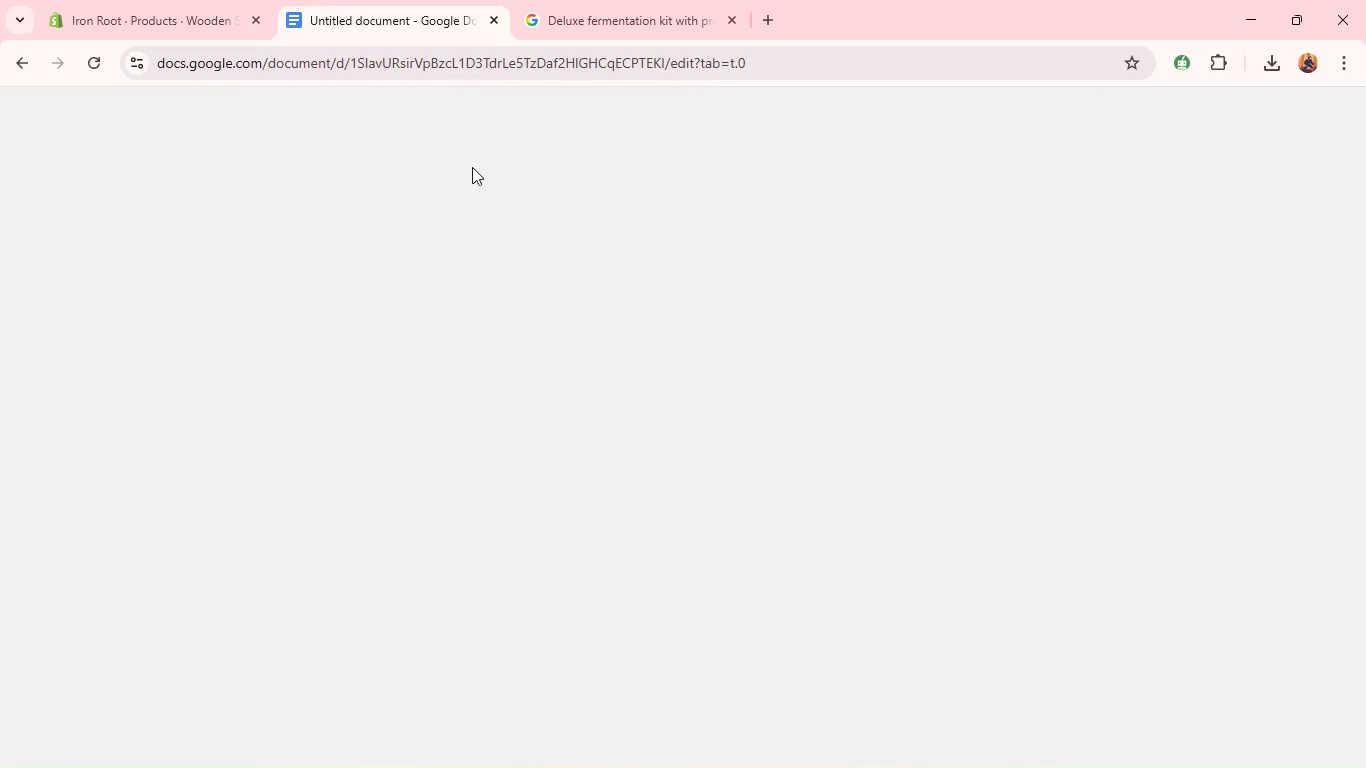 
mouse_move([459, 290])
 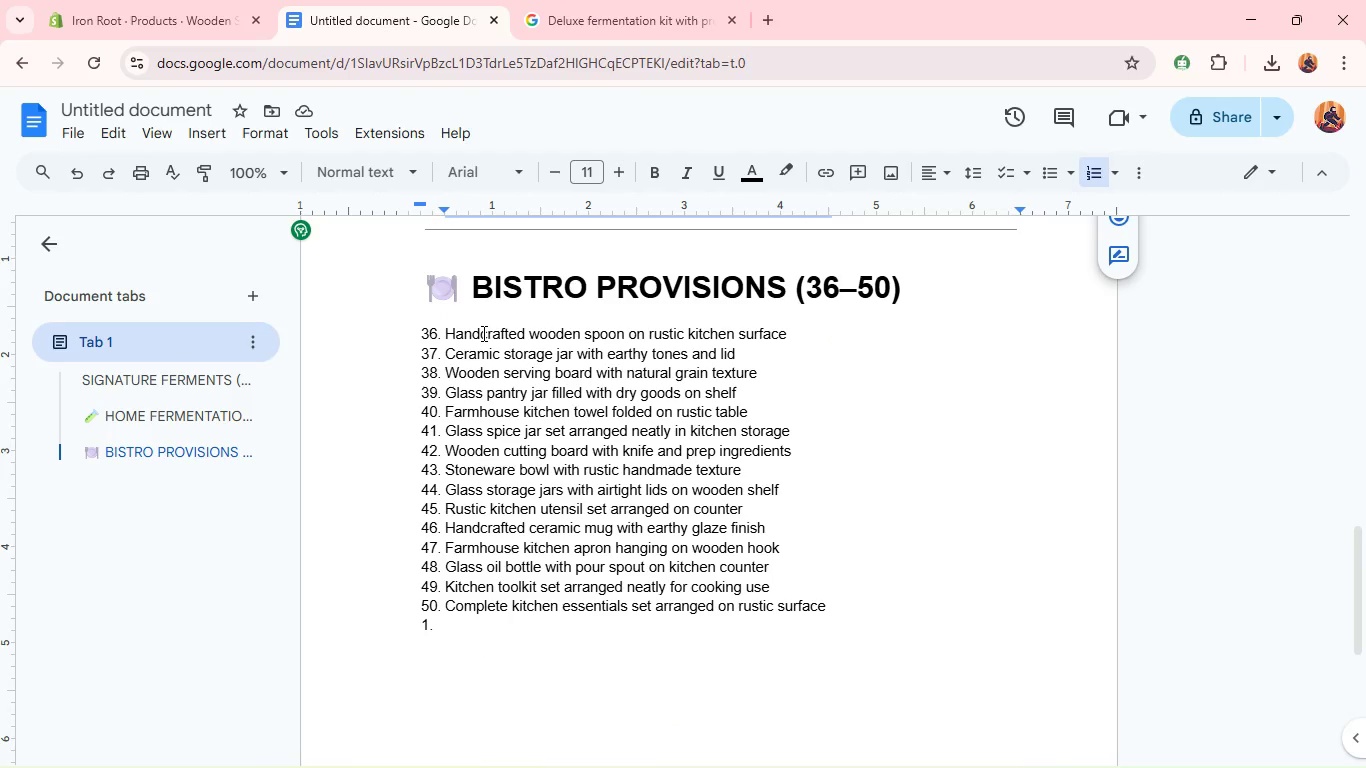 
double_click([482, 333])
 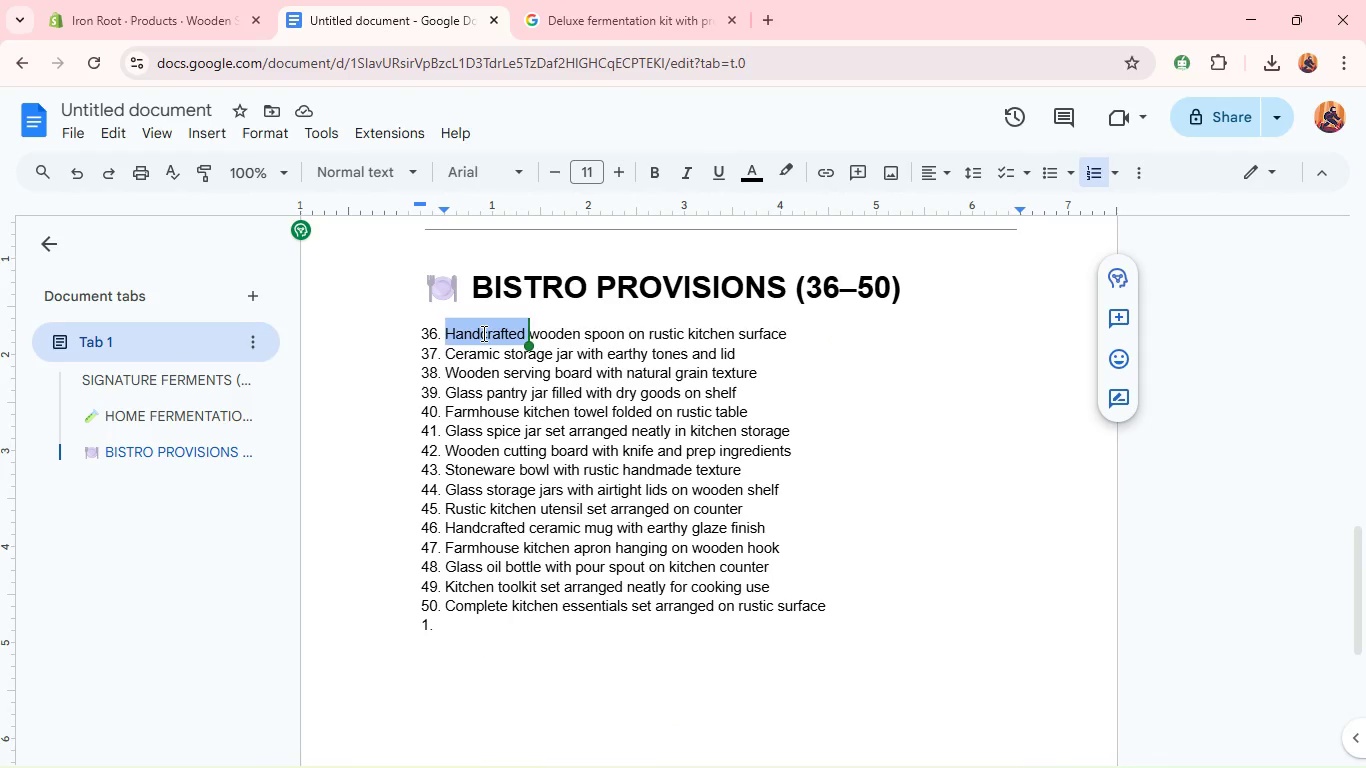 
triple_click([482, 333])
 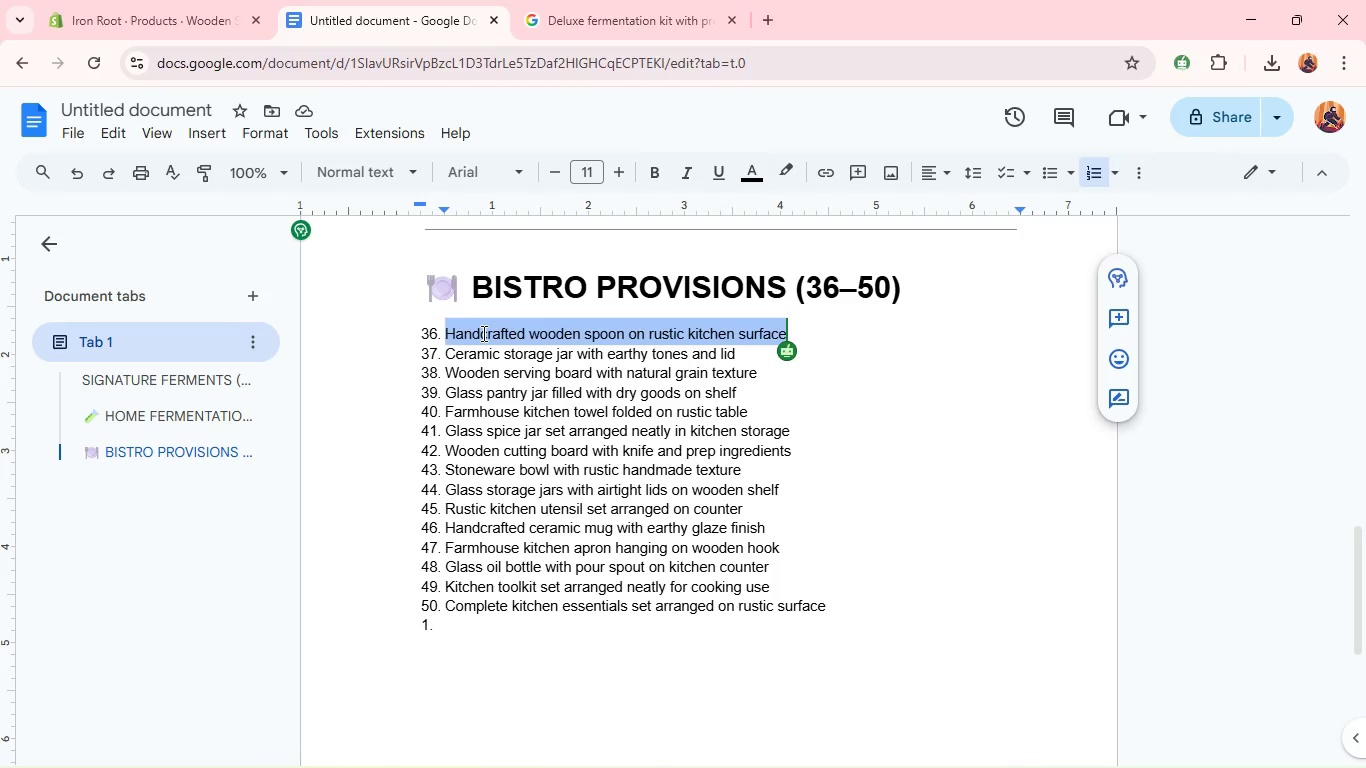 
key(Control+C)
 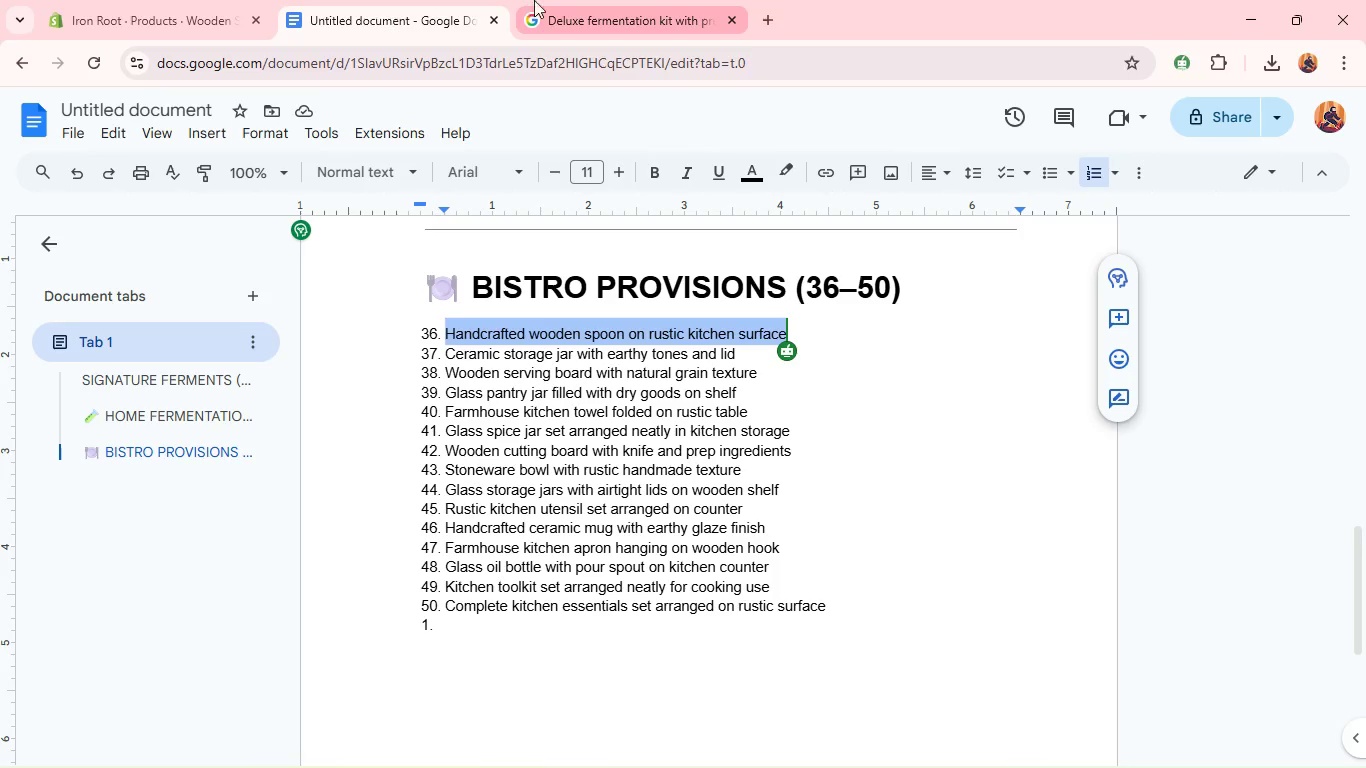 
left_click([575, 6])
 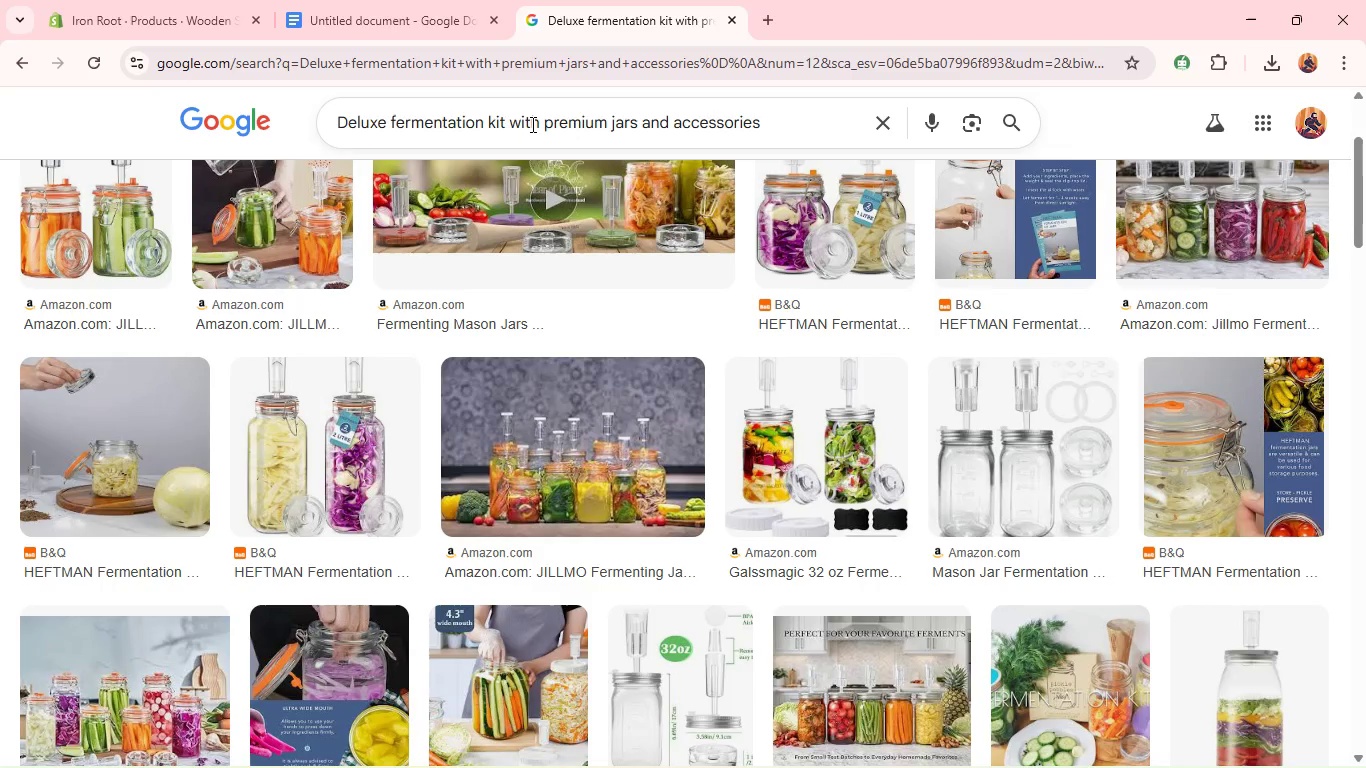 
left_click([531, 124])
 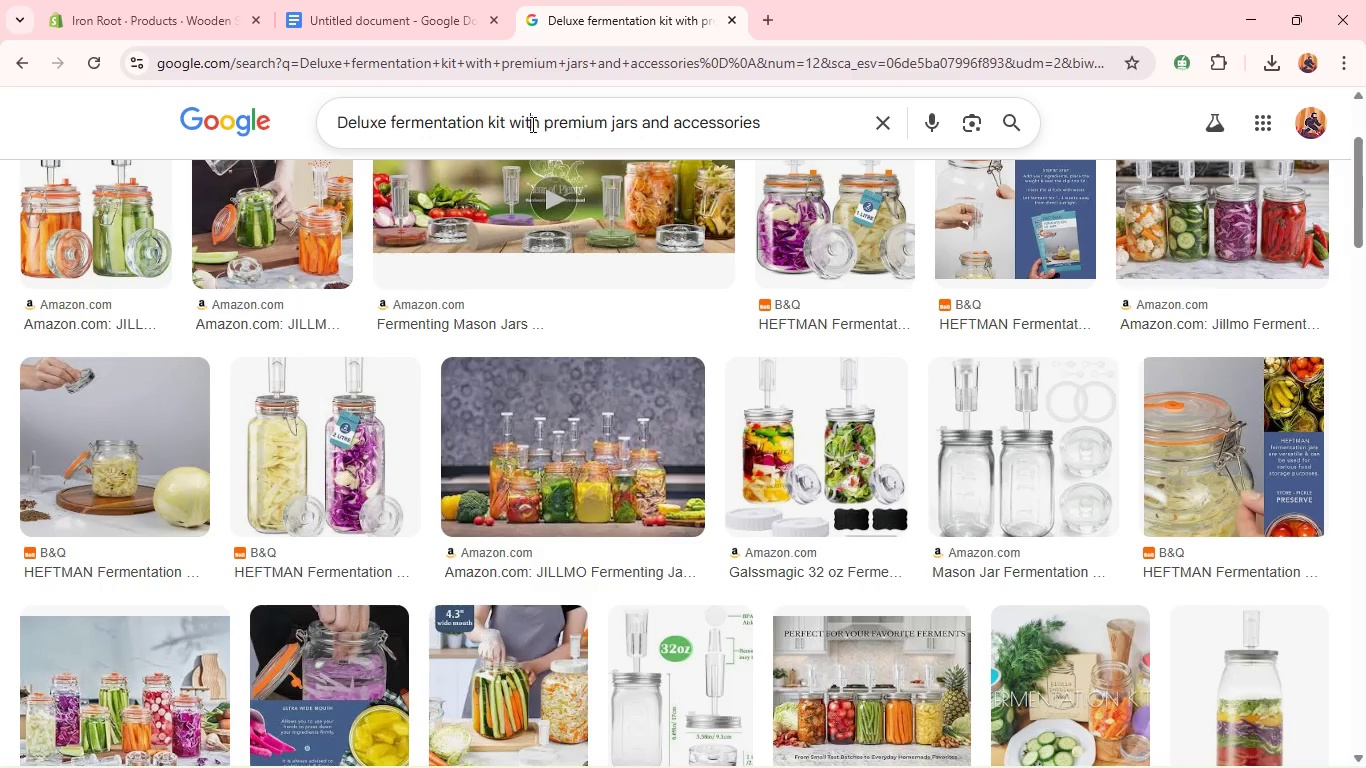 
key(Control+A)
 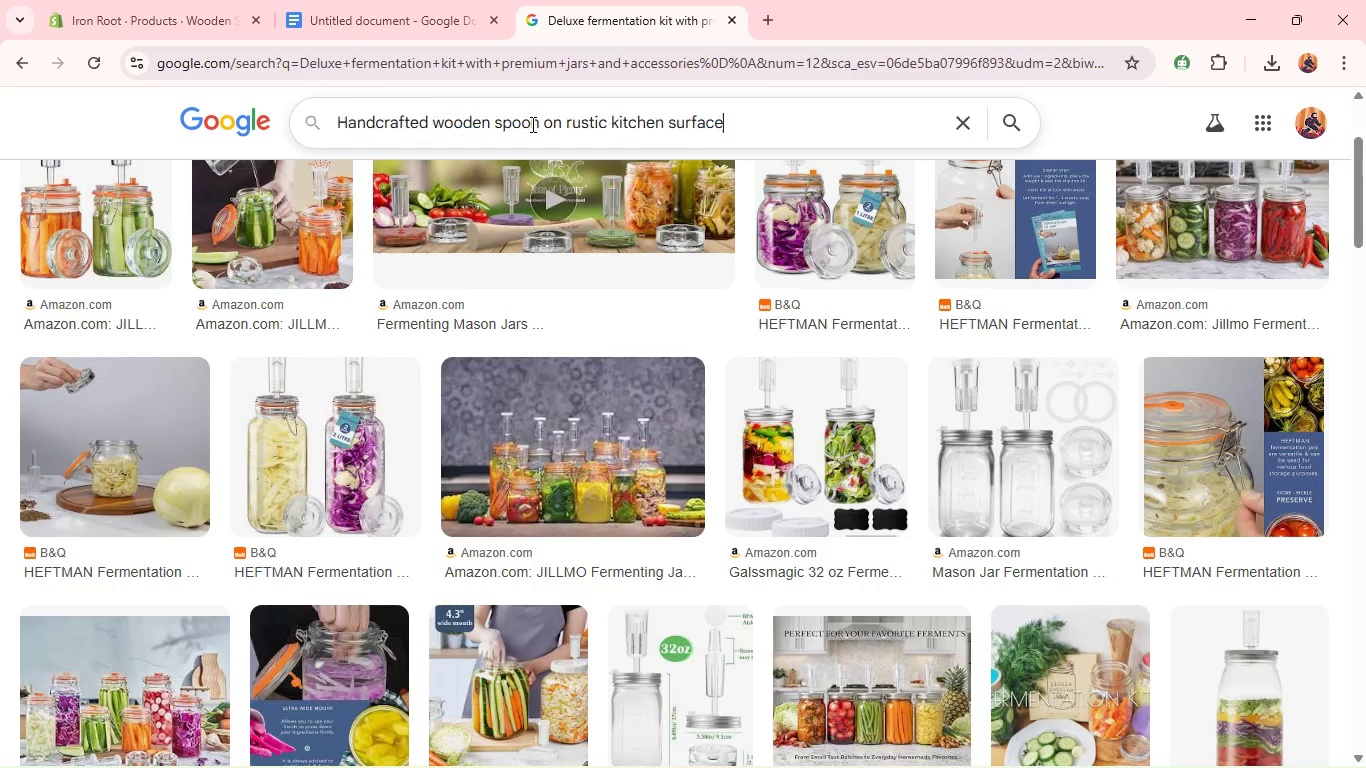 
key(Control+V)
 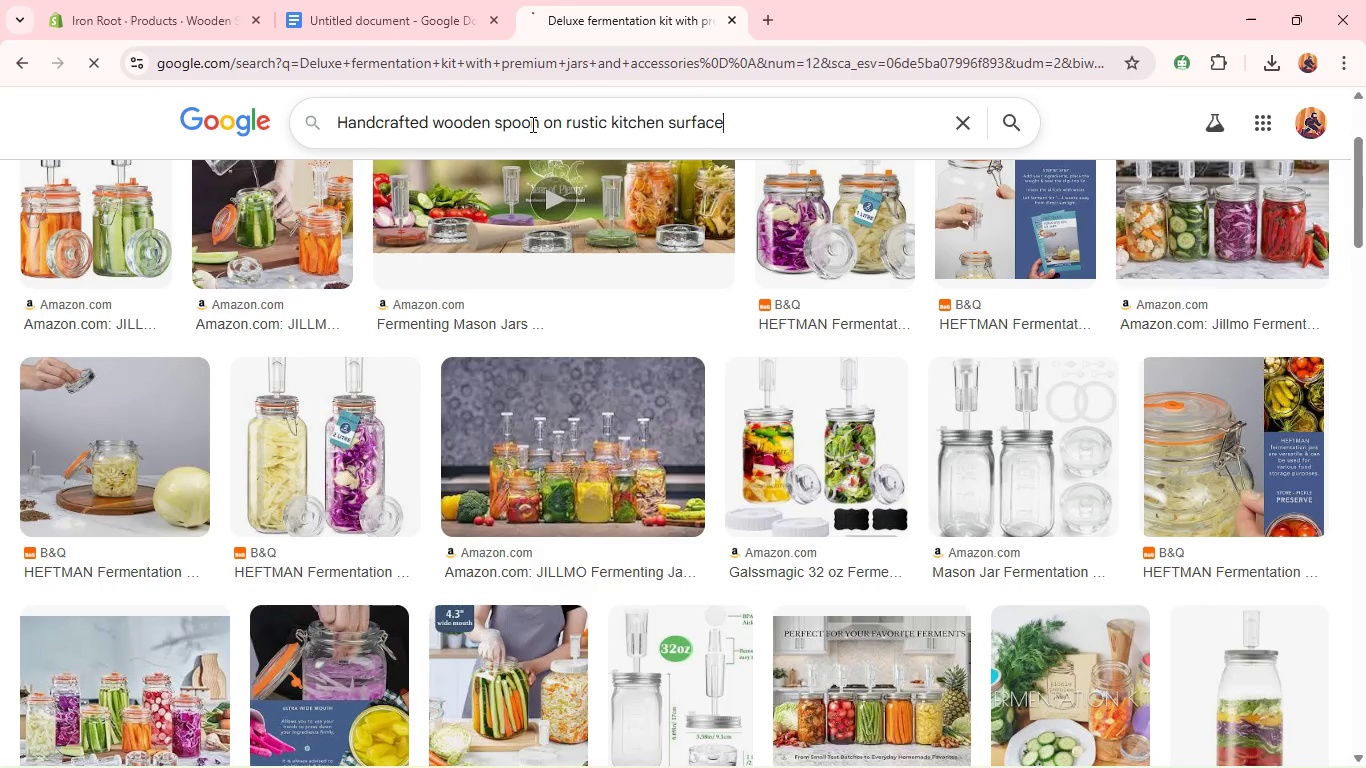 
key(Enter)
 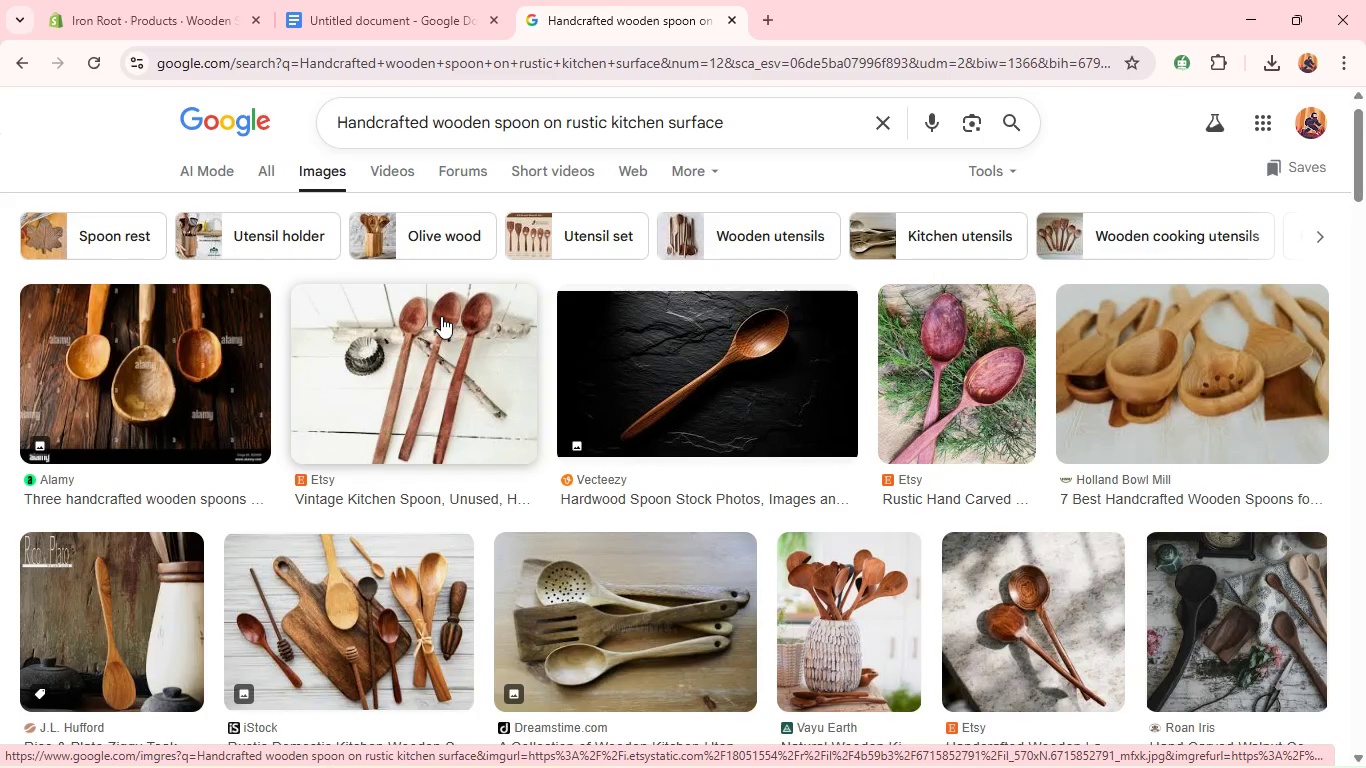 
wait(27.81)
 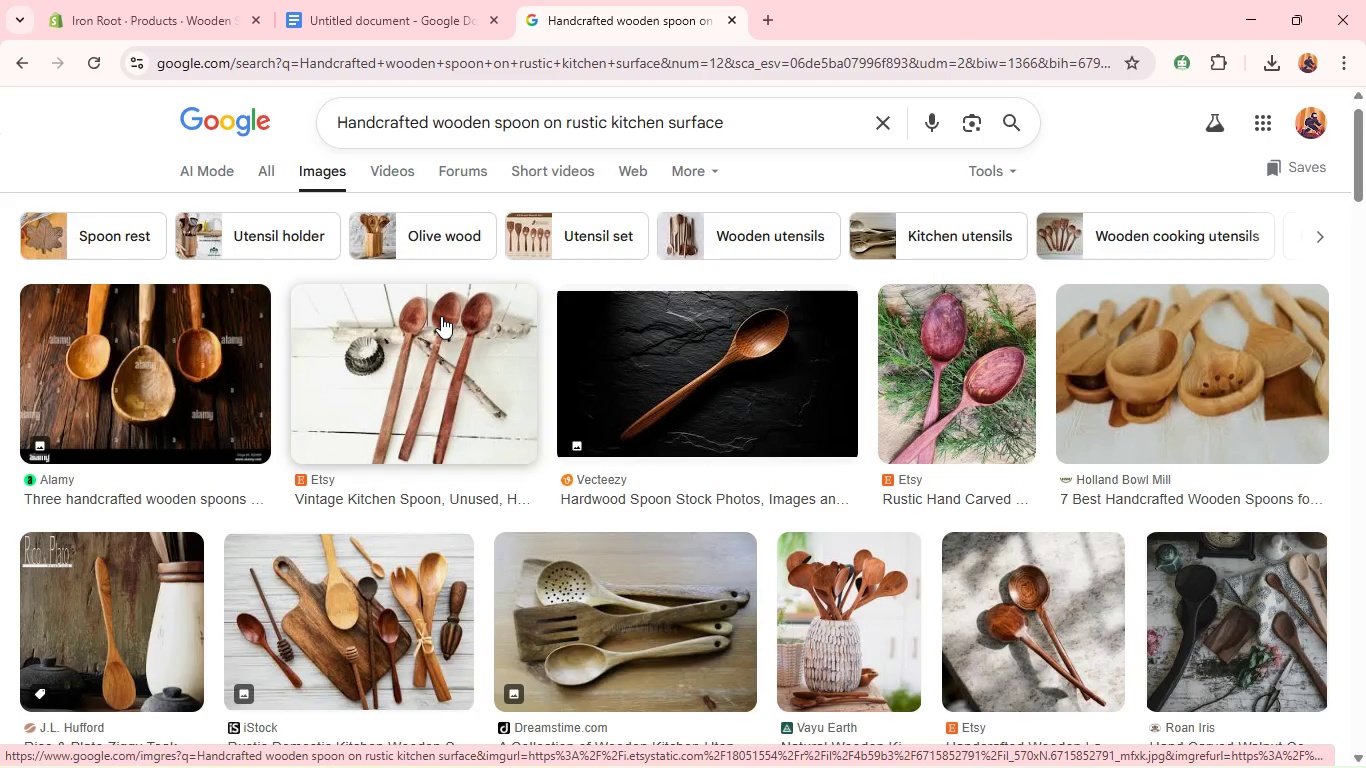 
right_click([343, 416])
 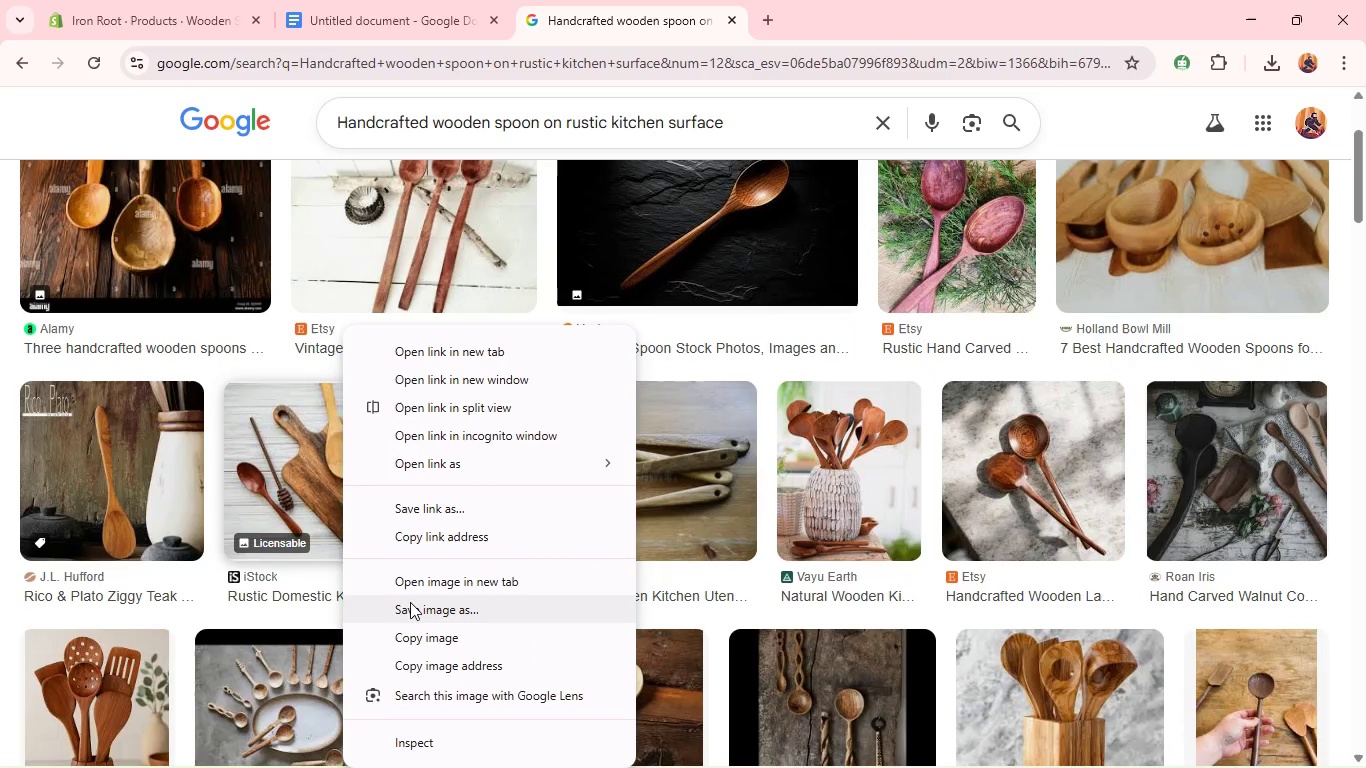 
left_click([410, 607])
 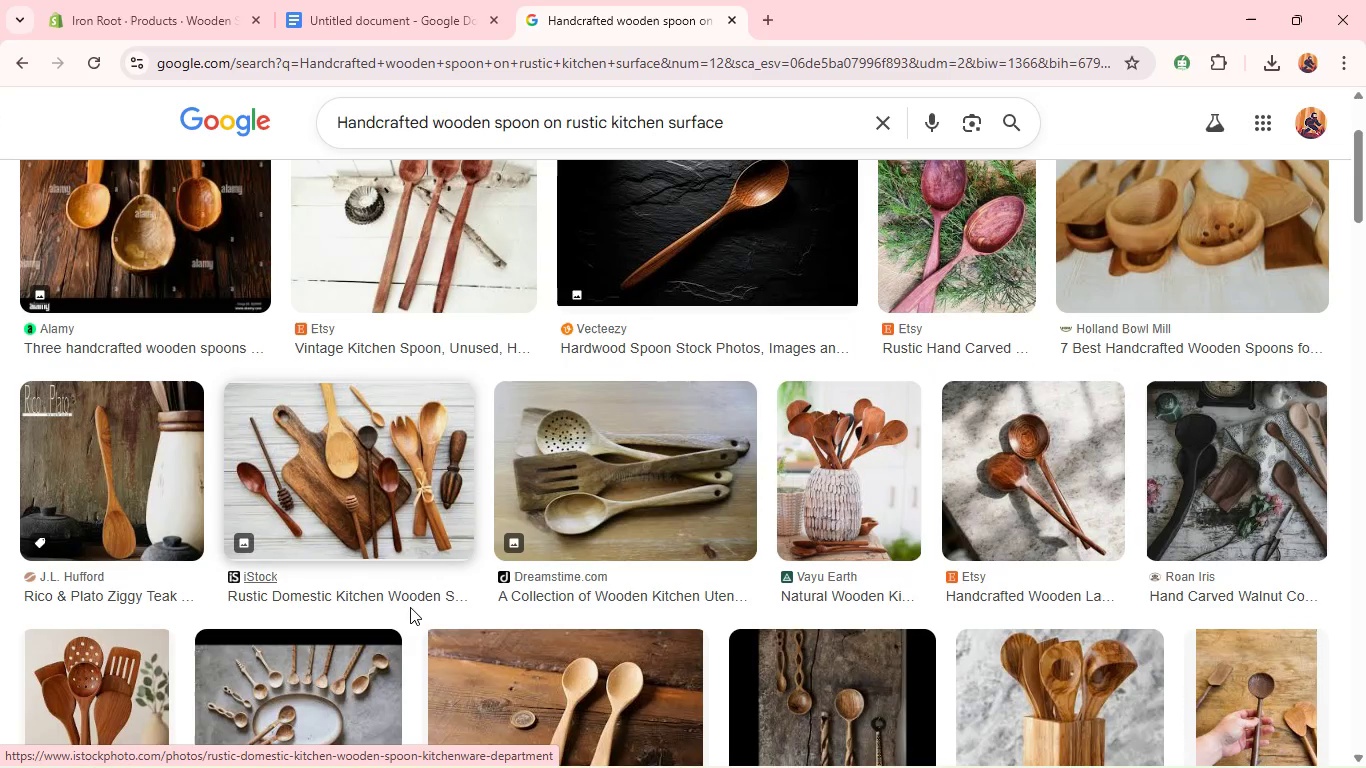 
wait(11.16)
 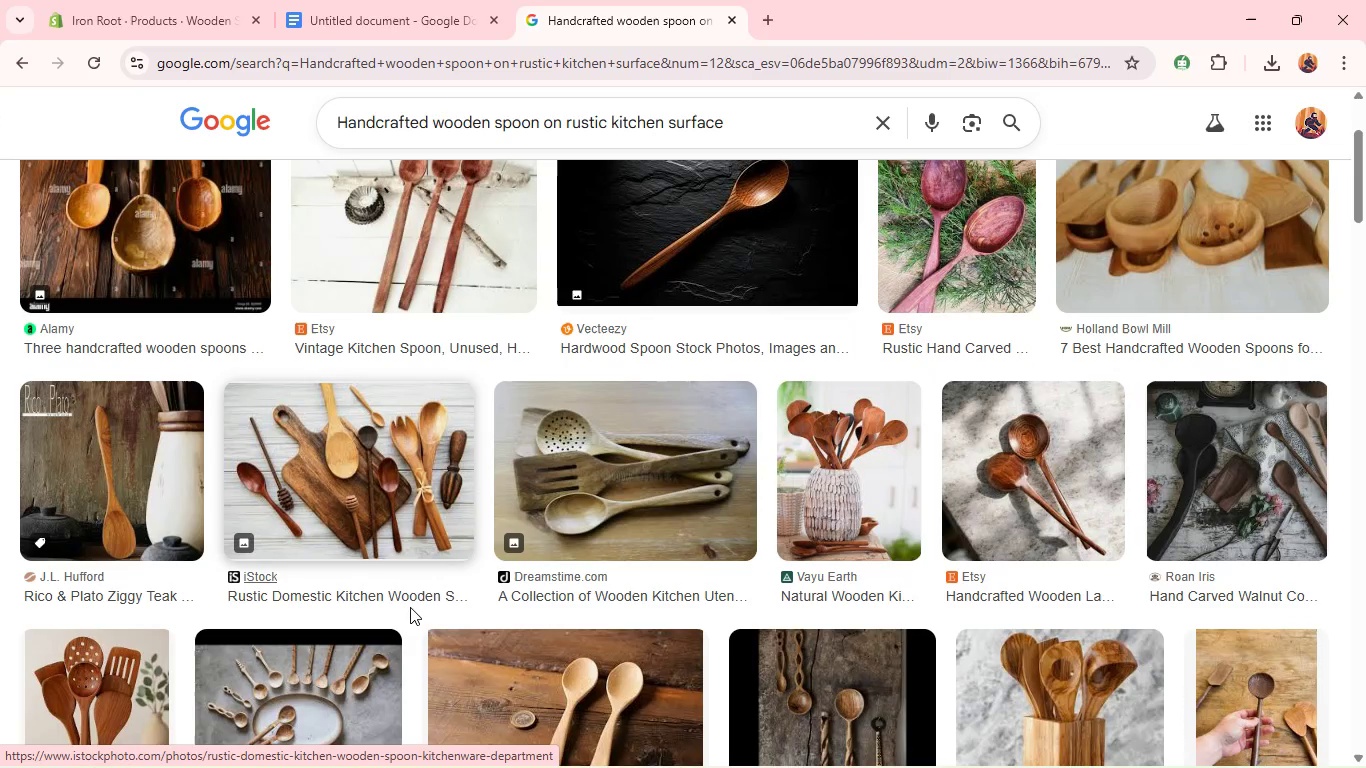 
key(Enter)
 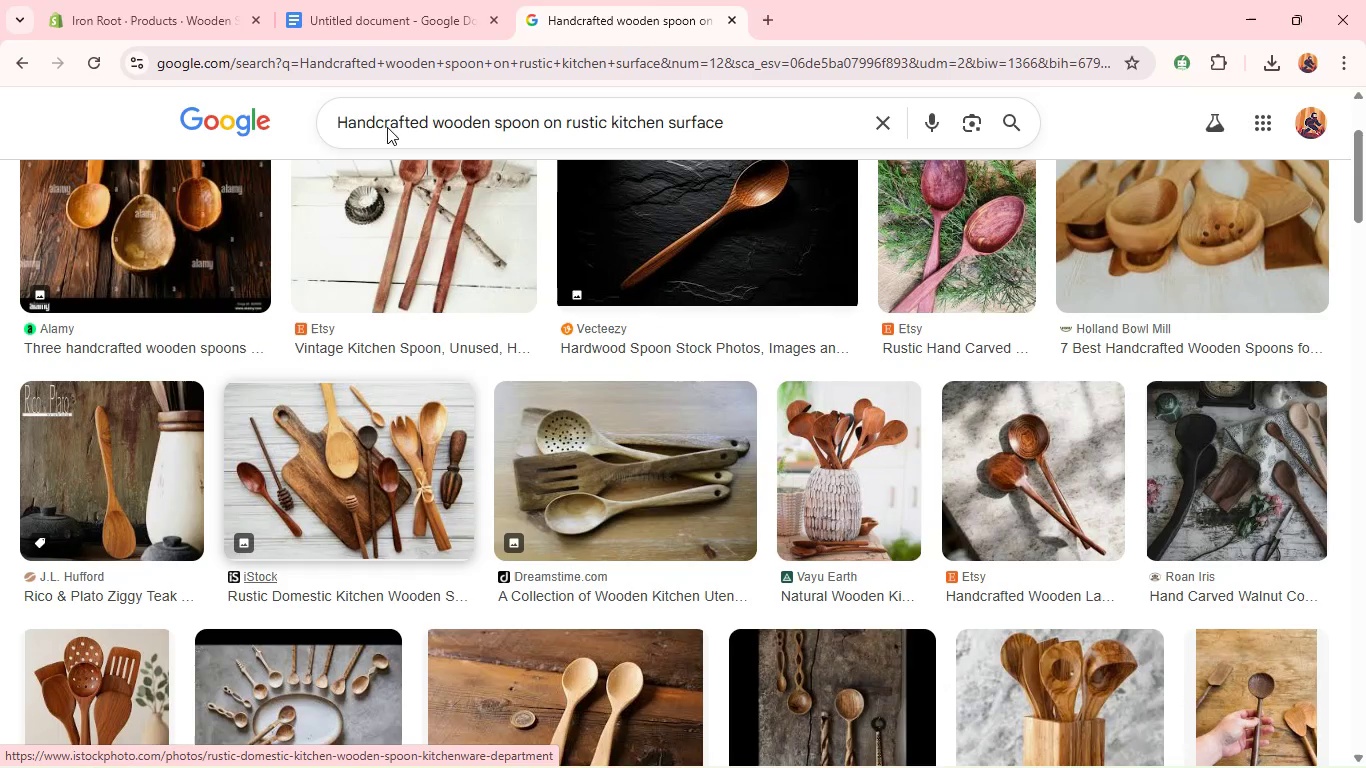 
left_click([163, 0])
 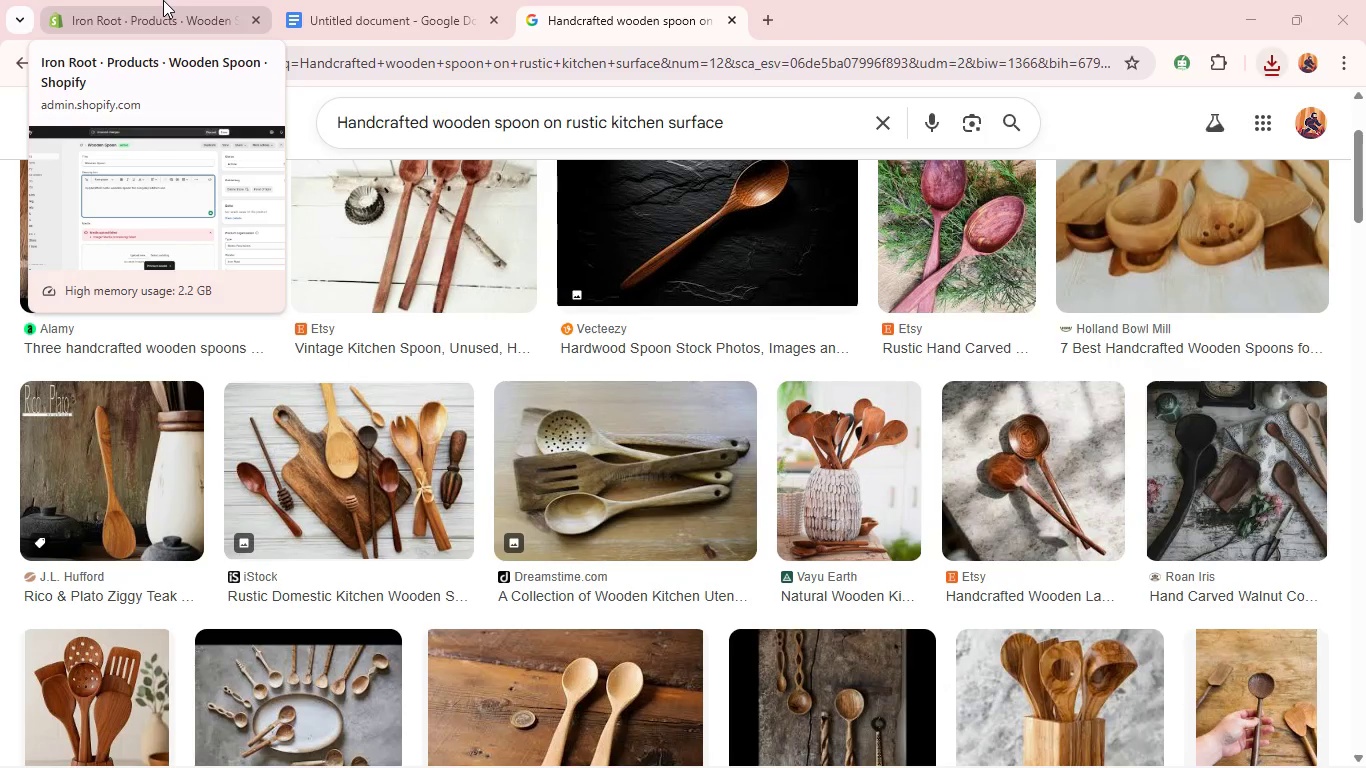 
wait(6.38)
 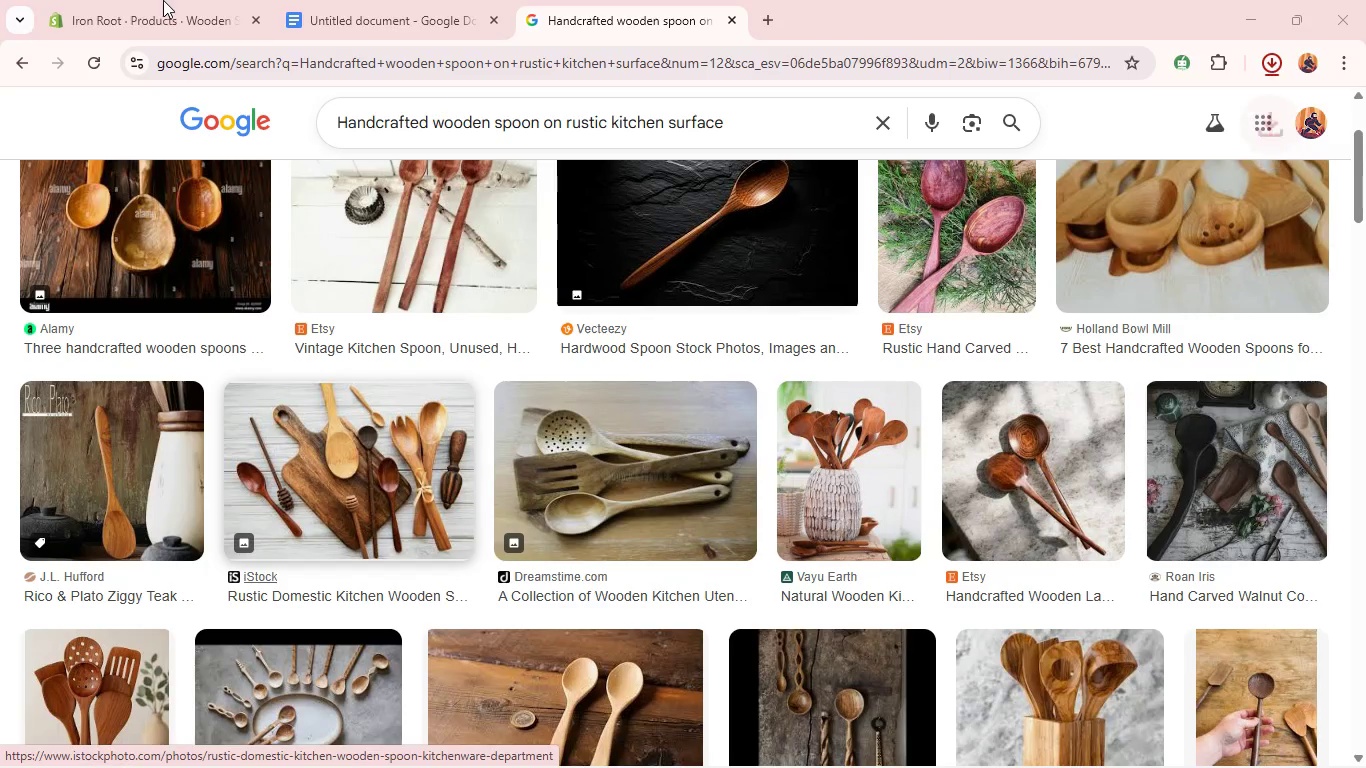 
left_click([174, 17])
 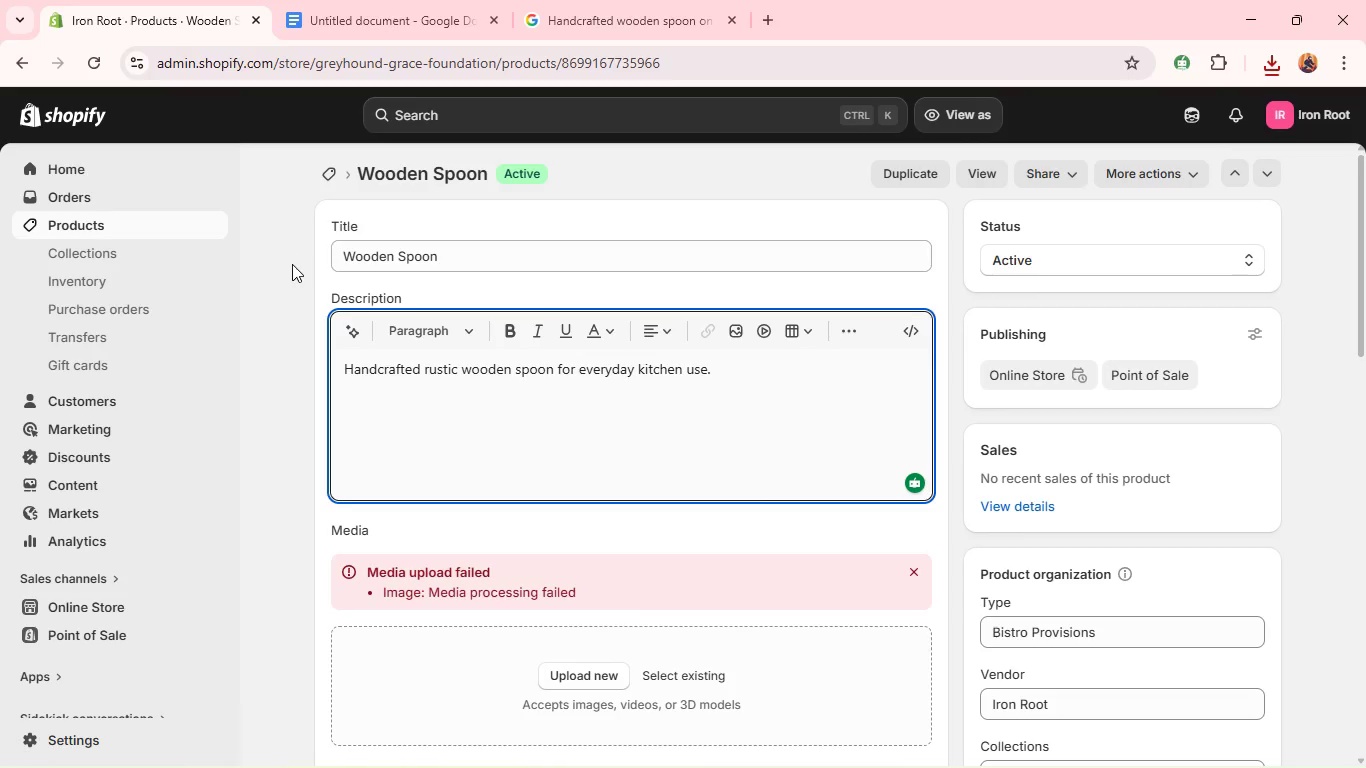 
mouse_move([444, 470])
 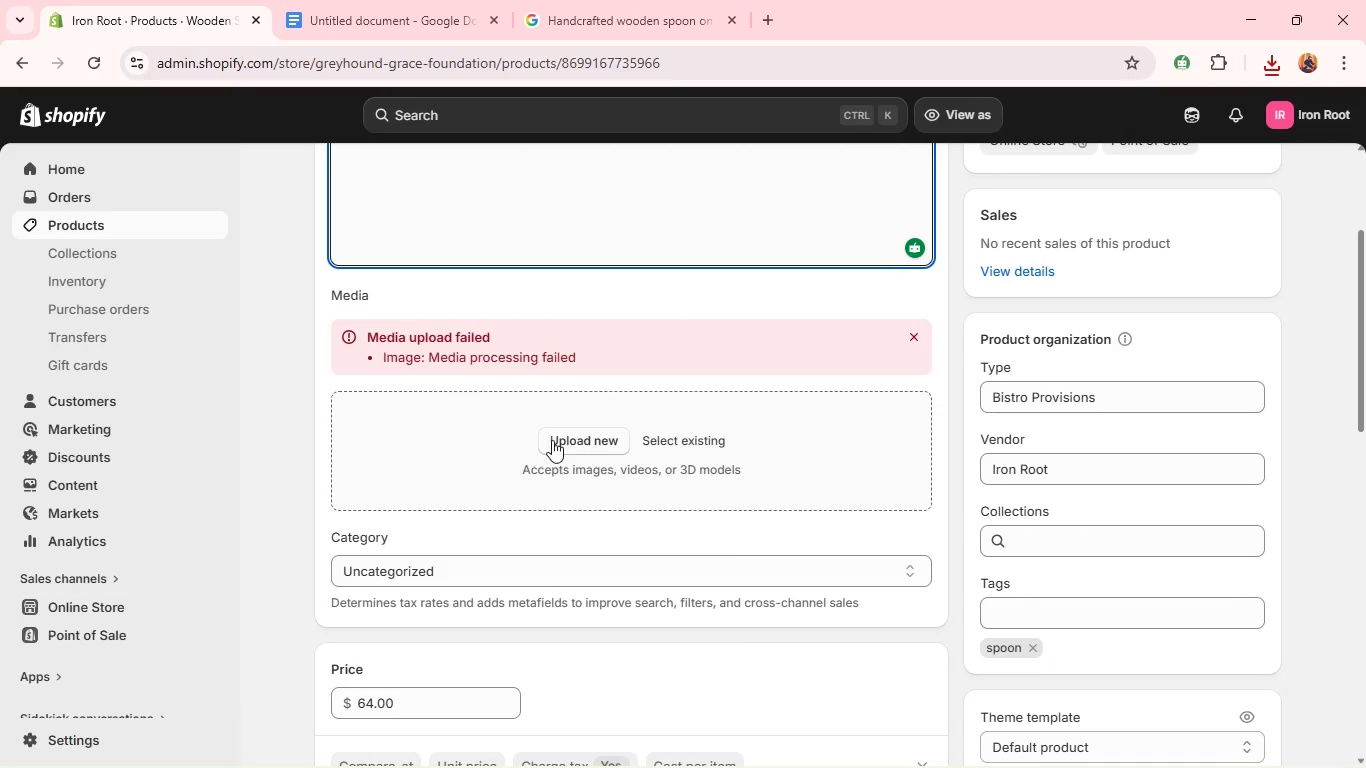 
left_click([552, 440])
 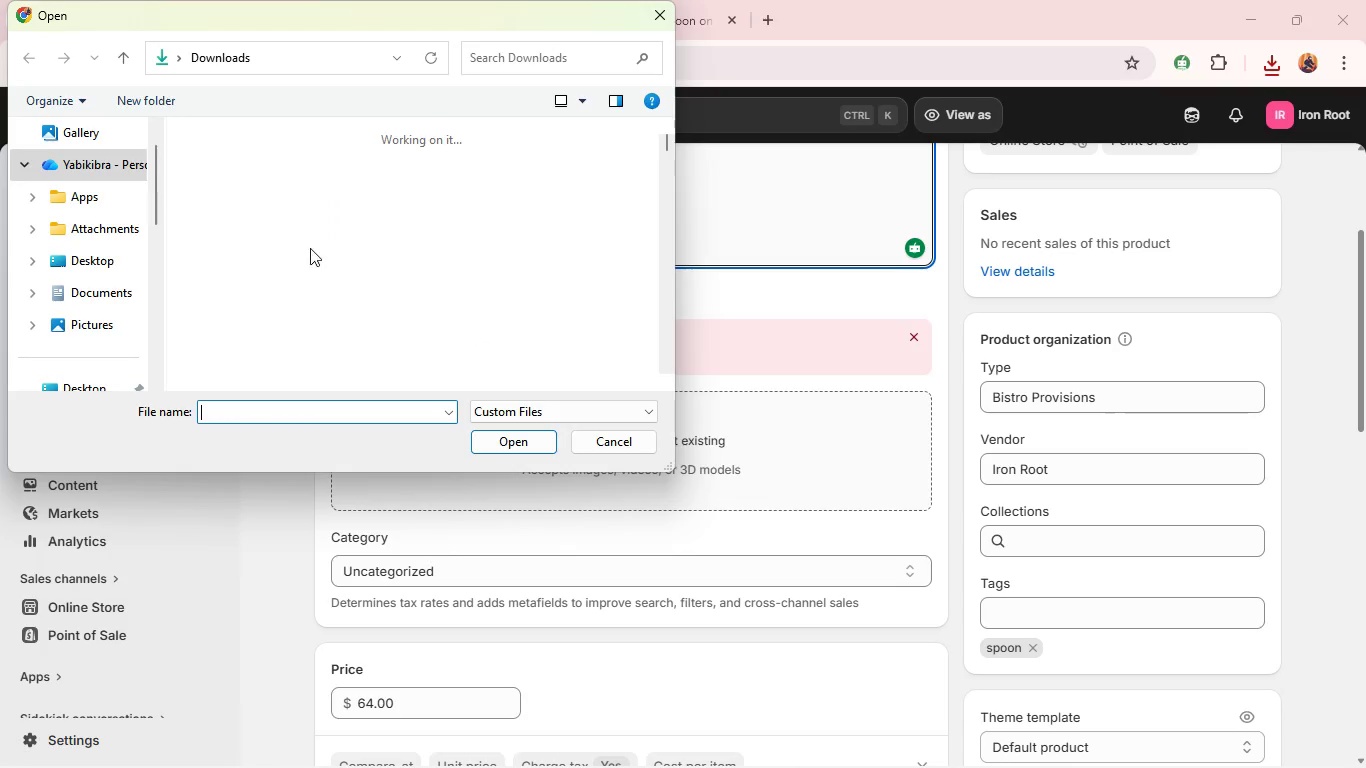 
left_click([238, 229])
 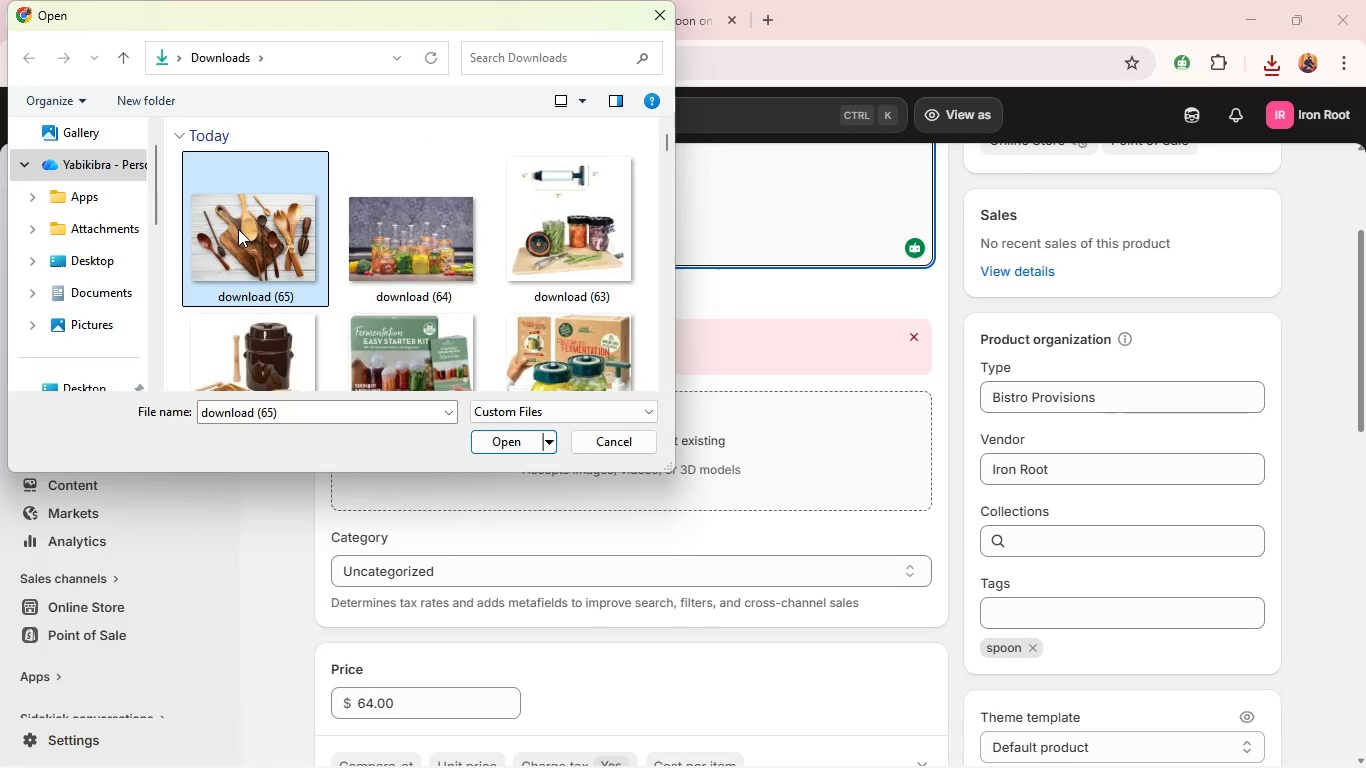 
key(Enter)
 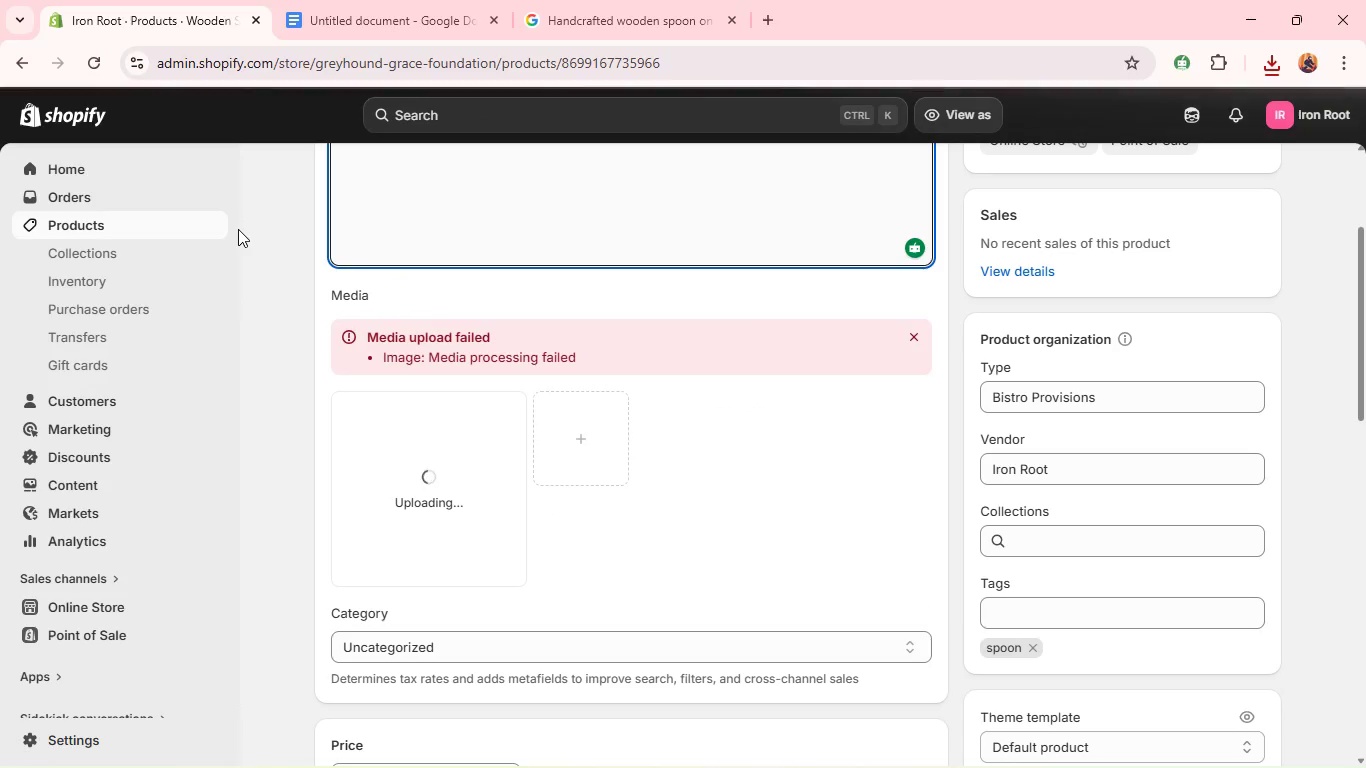 
wait(8.56)
 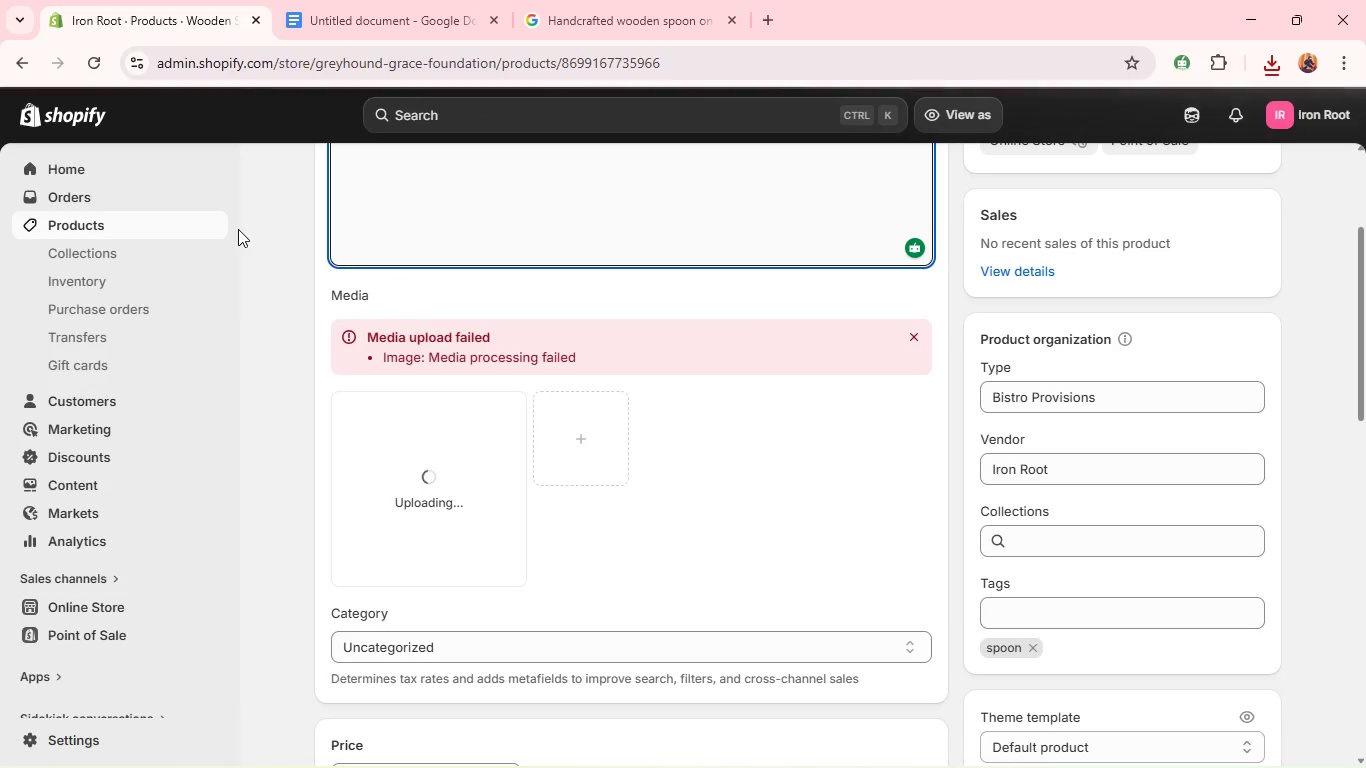 
left_click([978, 109])
 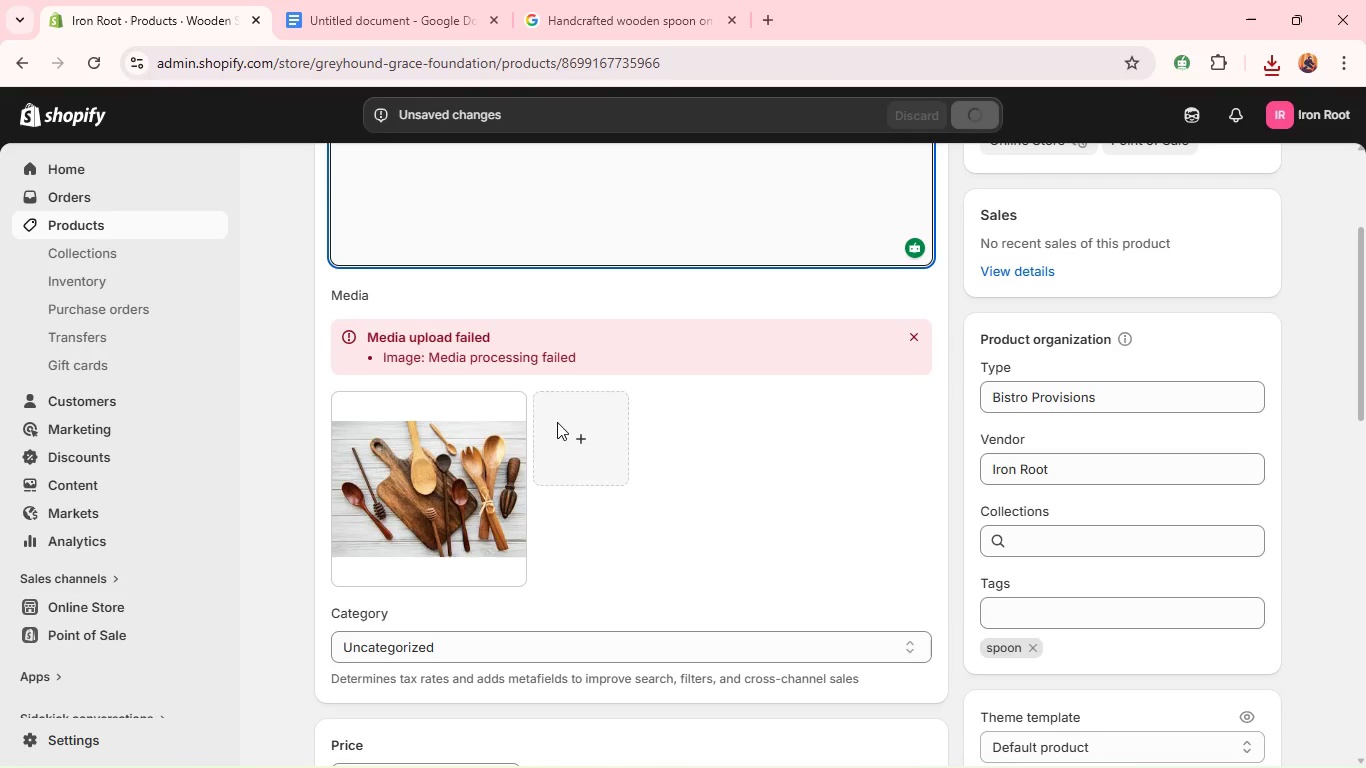 
left_click([444, 495])
 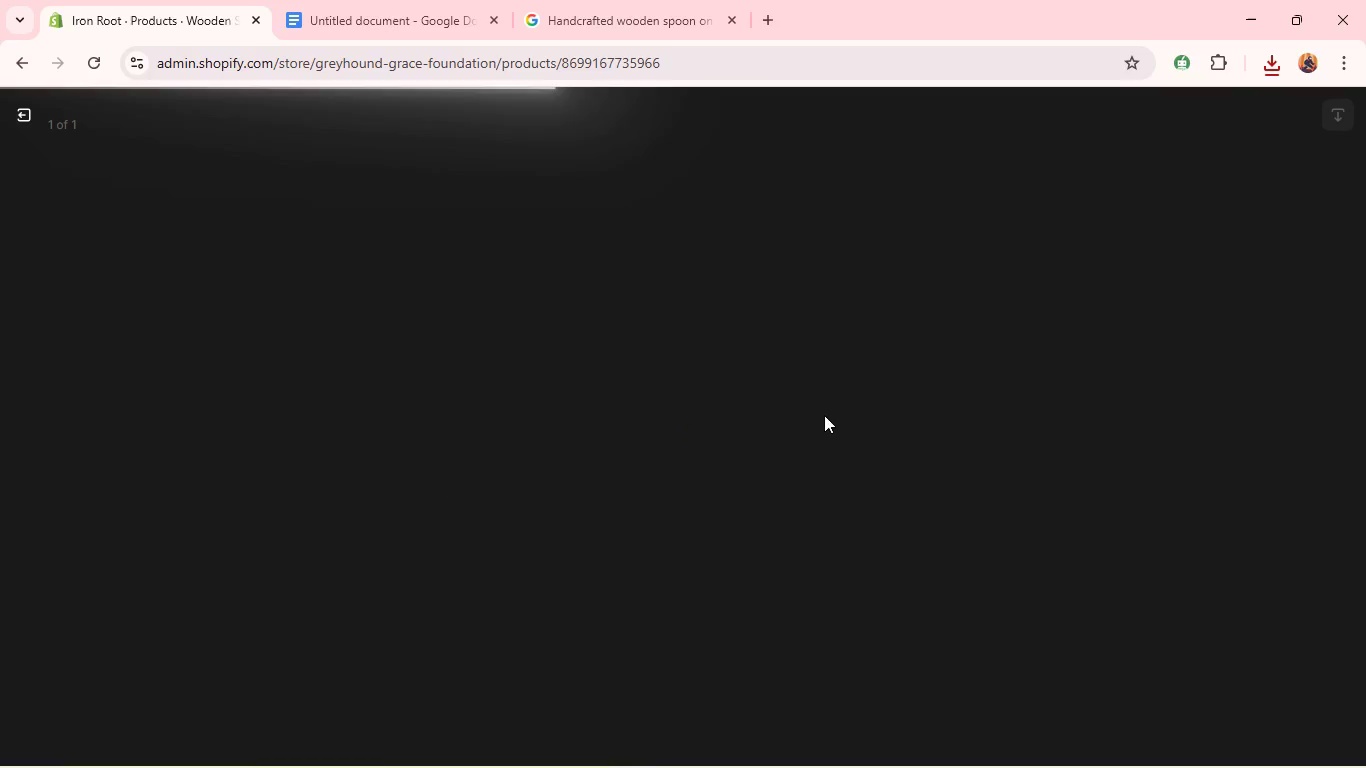 
wait(5.53)
 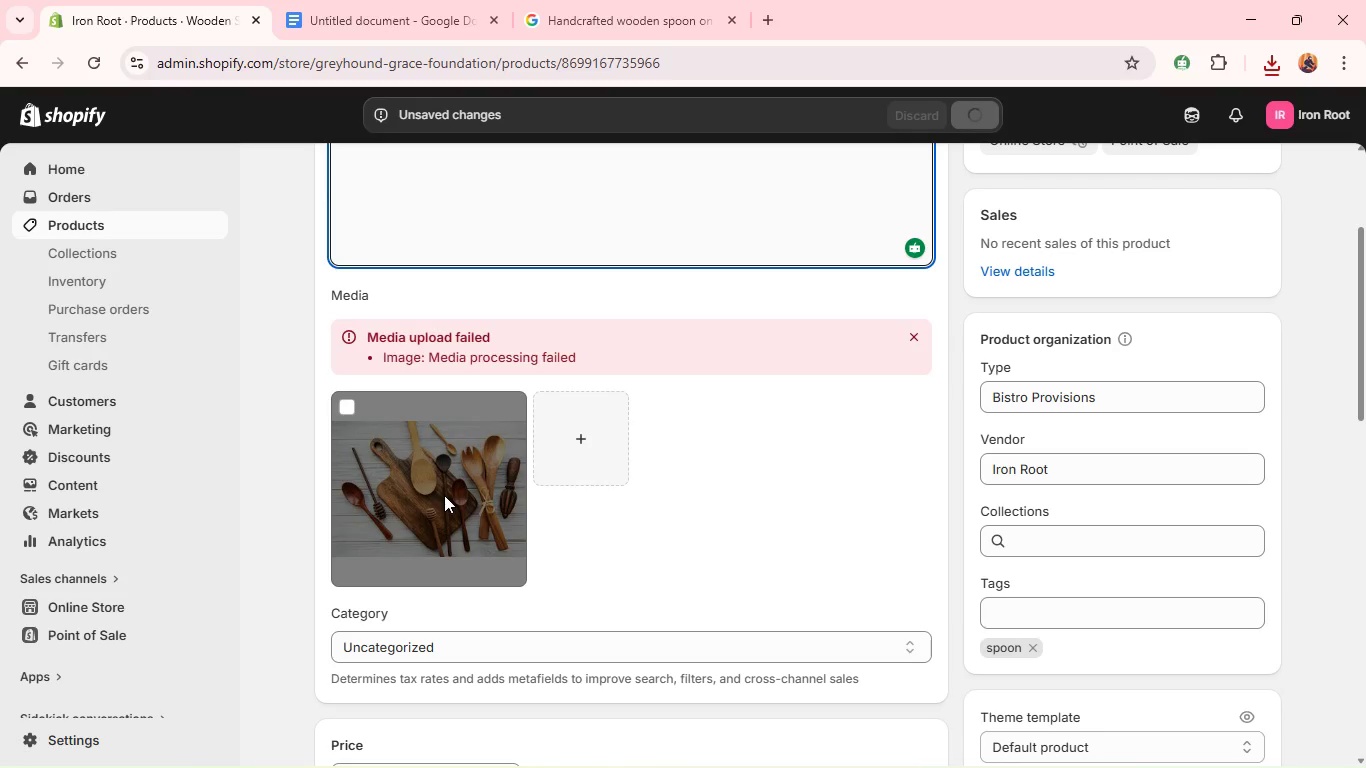 
mouse_move([1051, 406])
 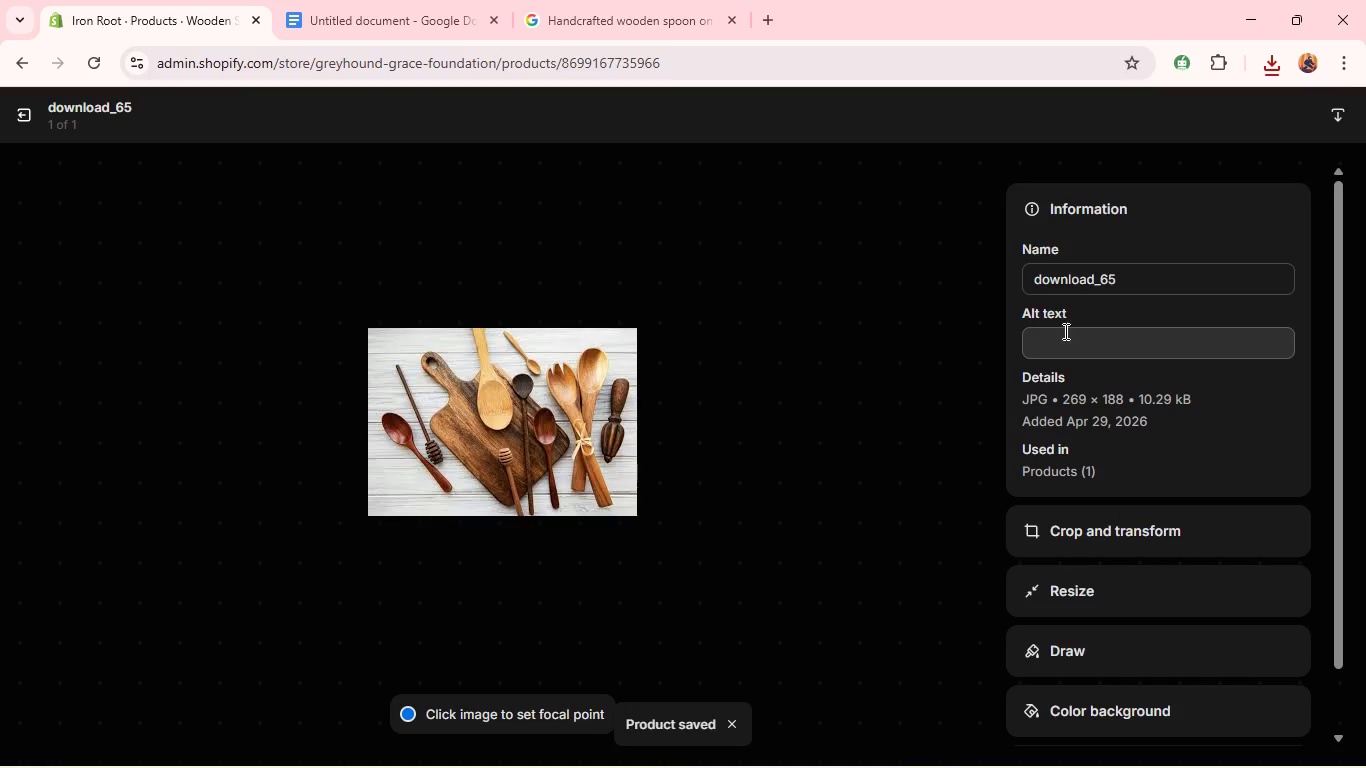 
left_click([1064, 331])
 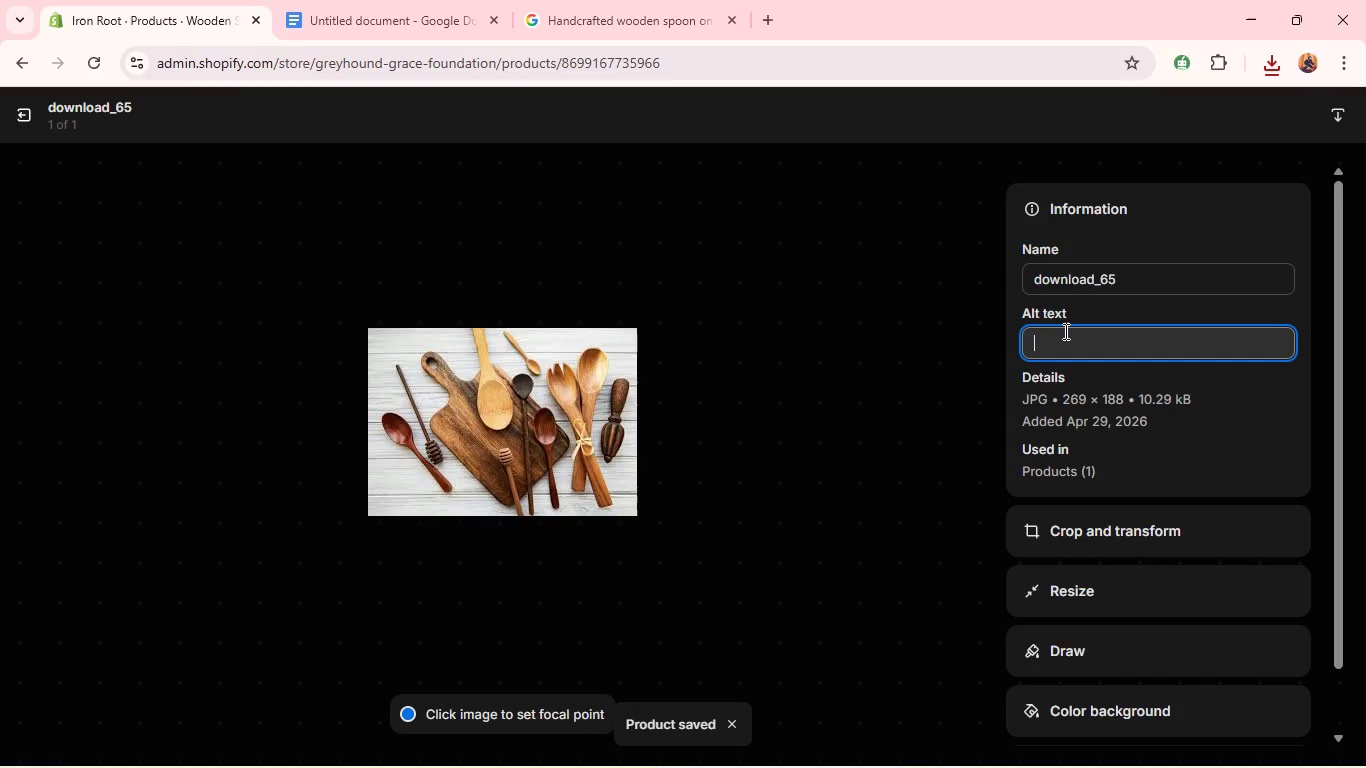 
type(Handcrafted wooden spoon on rustic kitchen surface )
 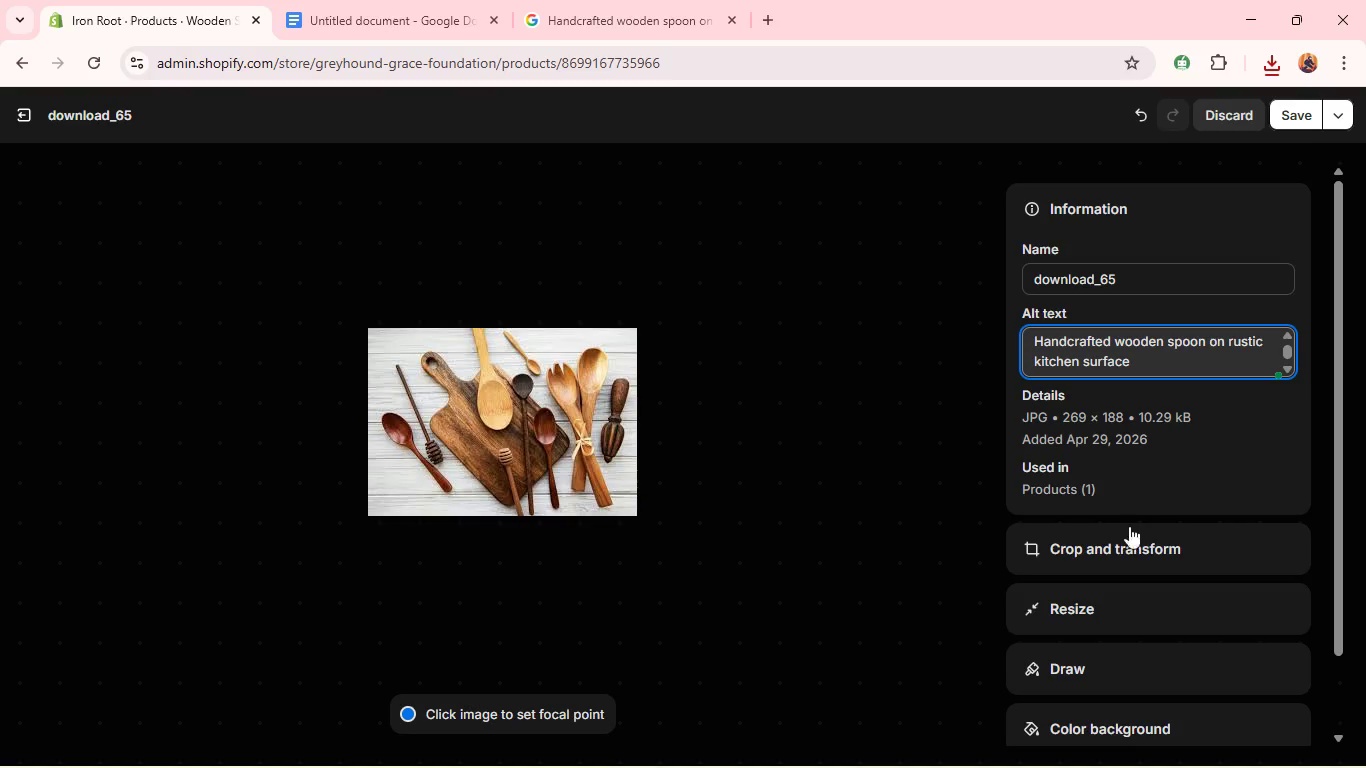 
left_click([1131, 548])
 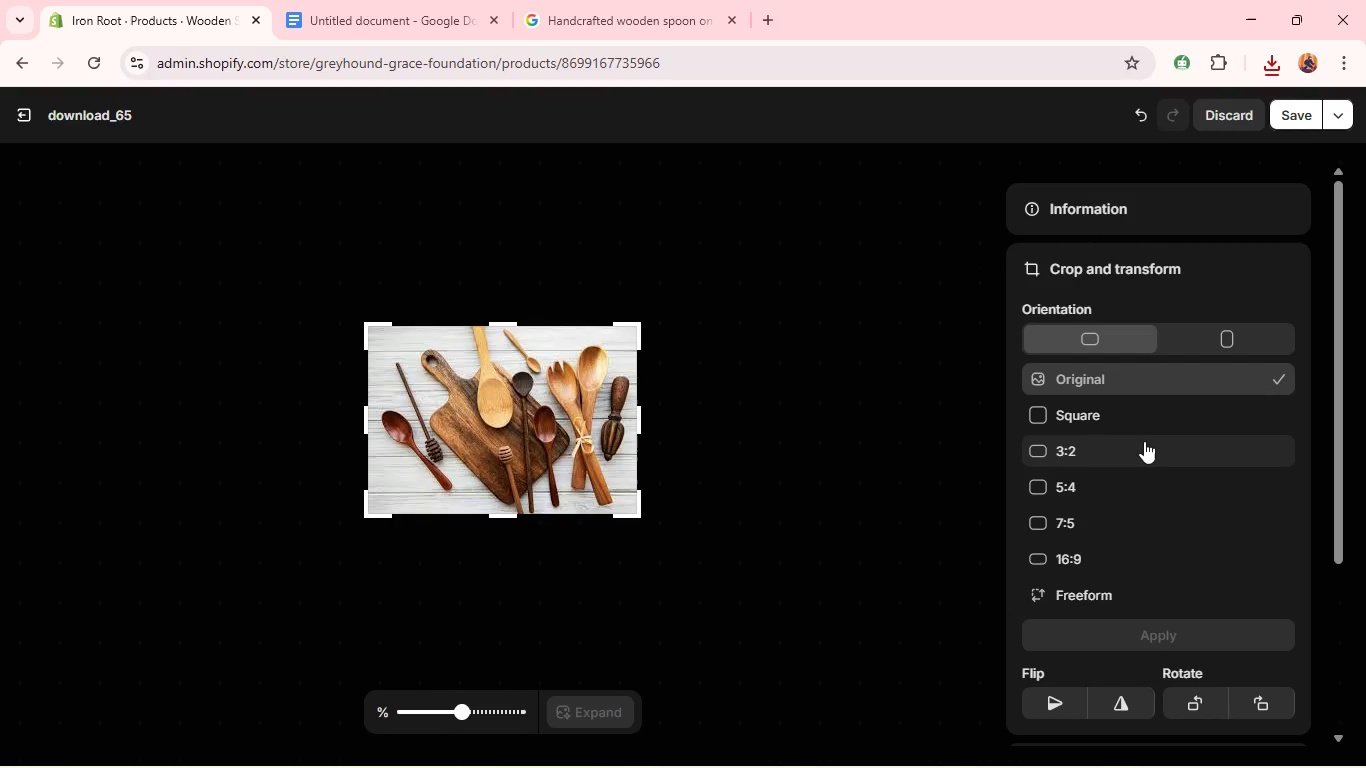 
left_click([1140, 426])
 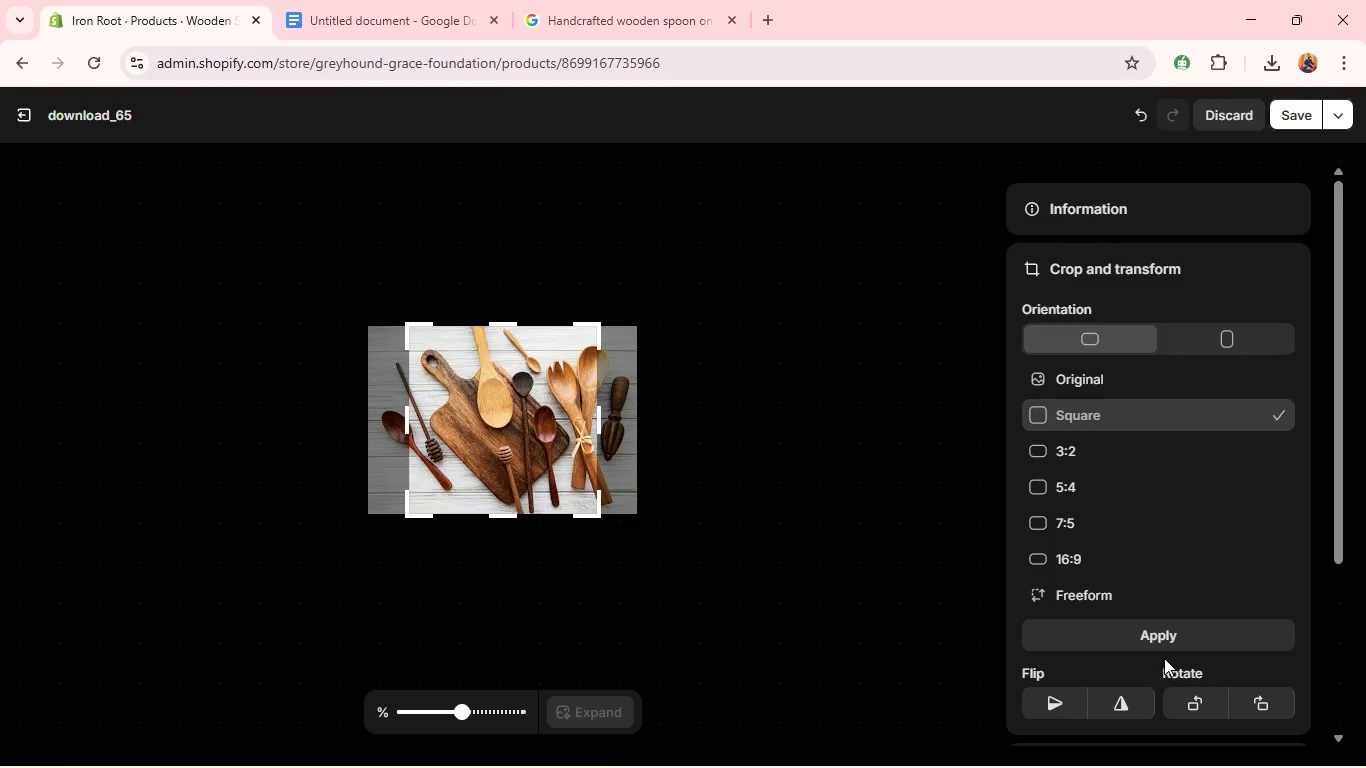 
left_click([1165, 639])
 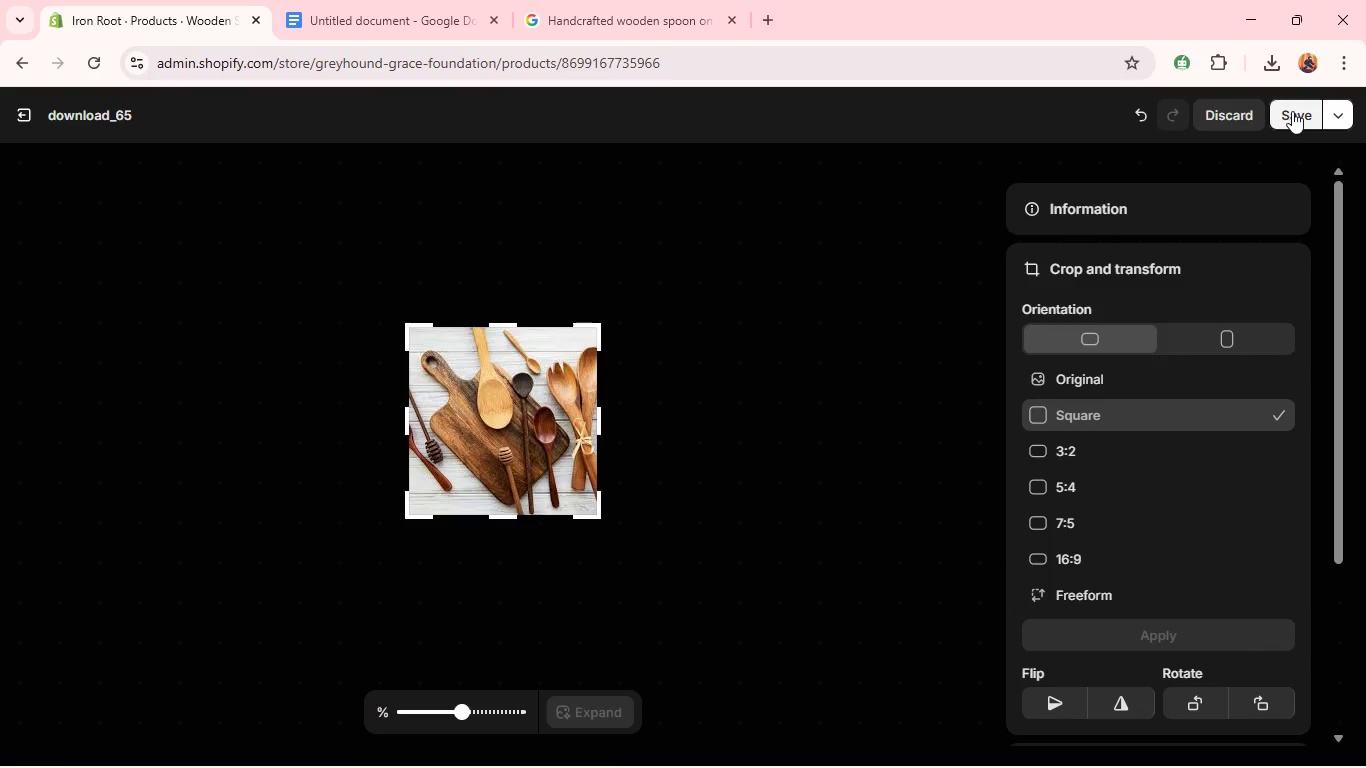 
left_click([1292, 111])
 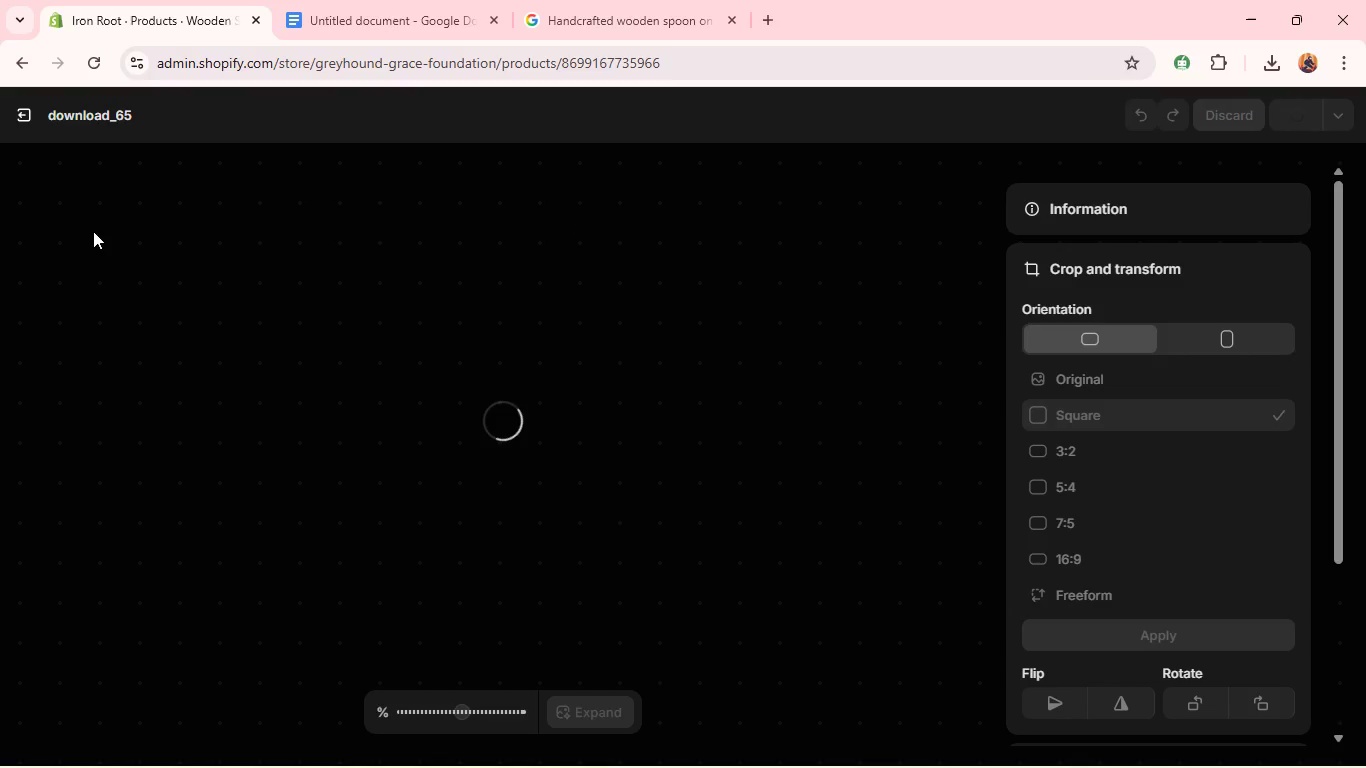 
key(Unknown)
 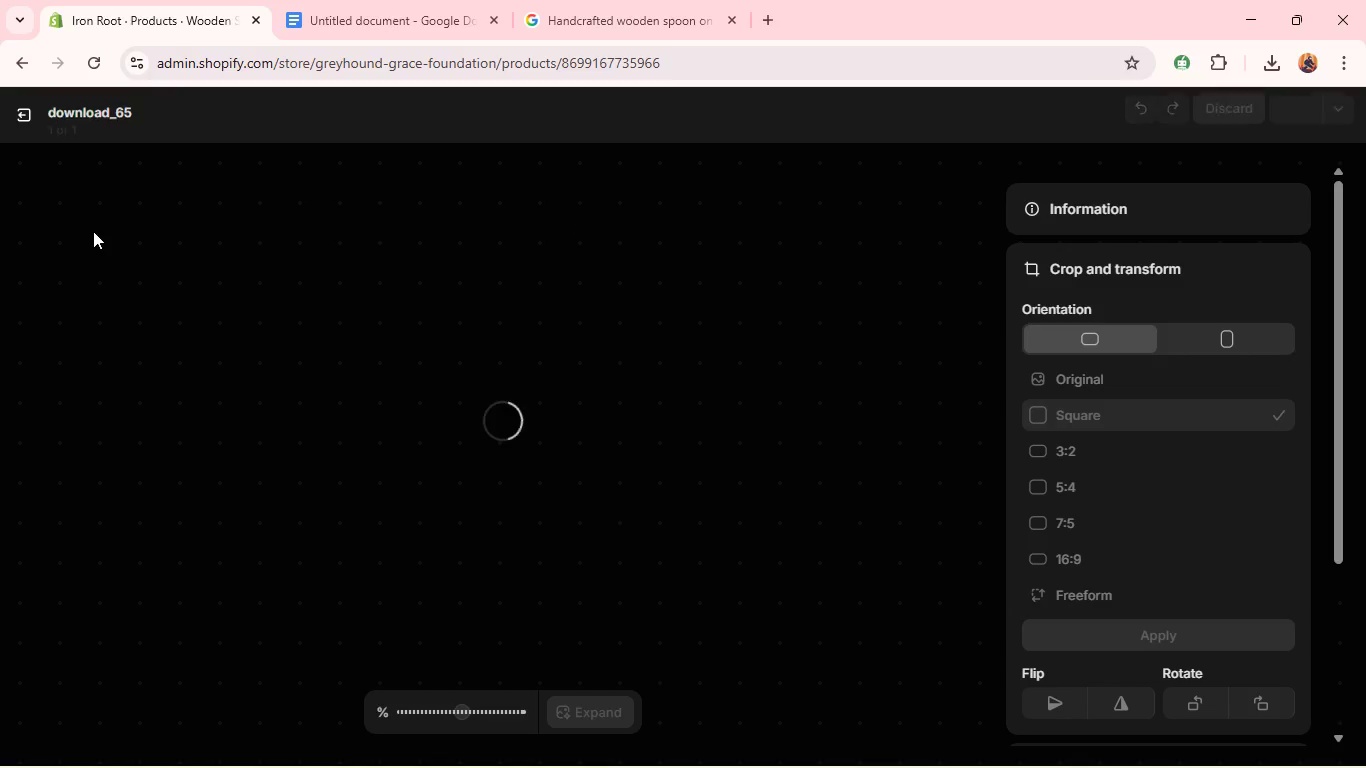 
key(Unknown)
 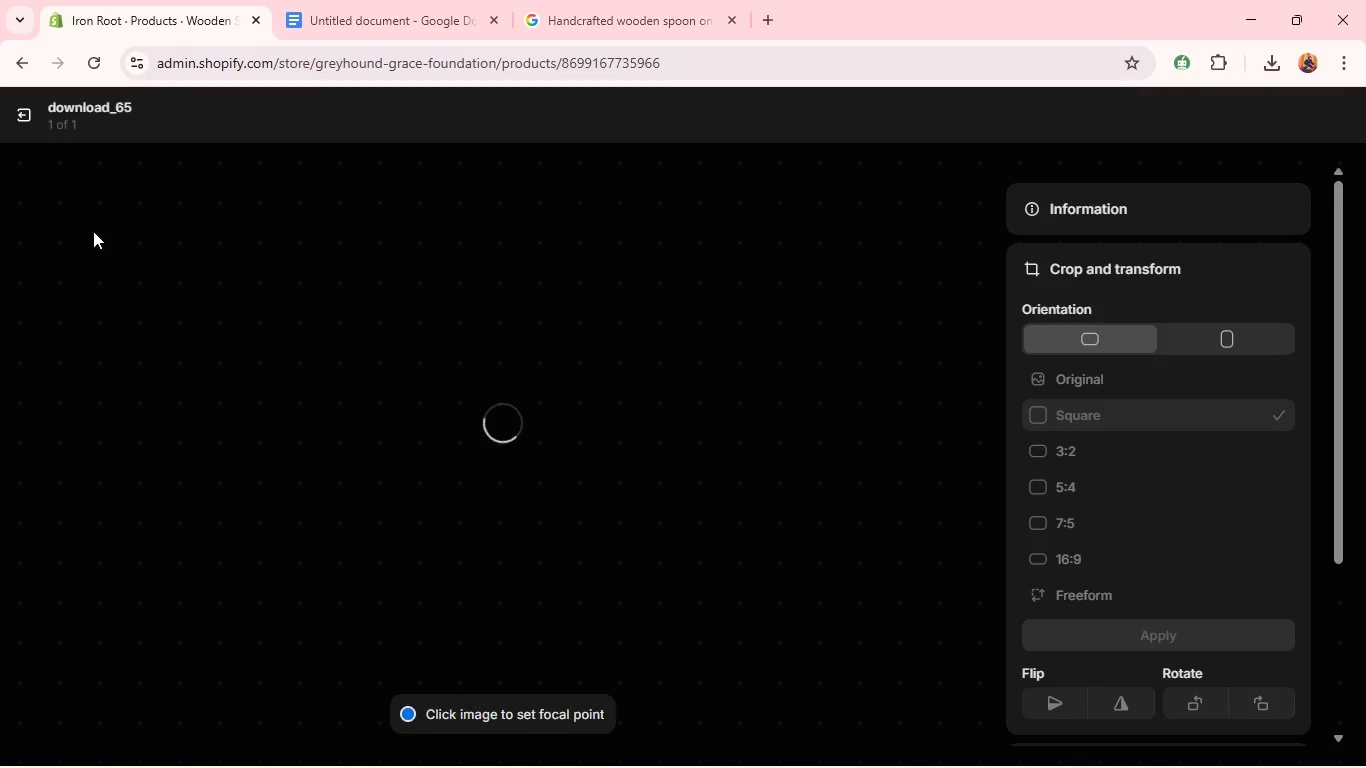 
key(Unknown)
 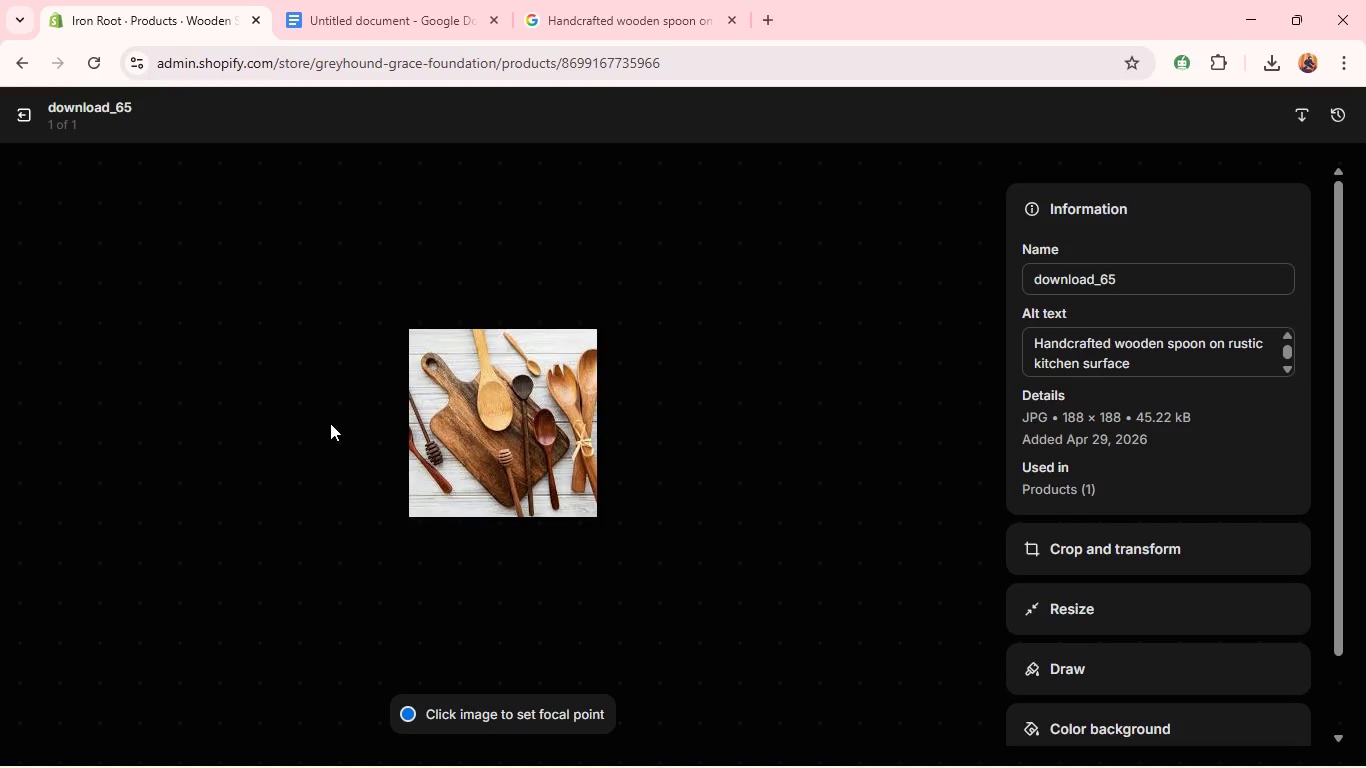 
wait(7.06)
 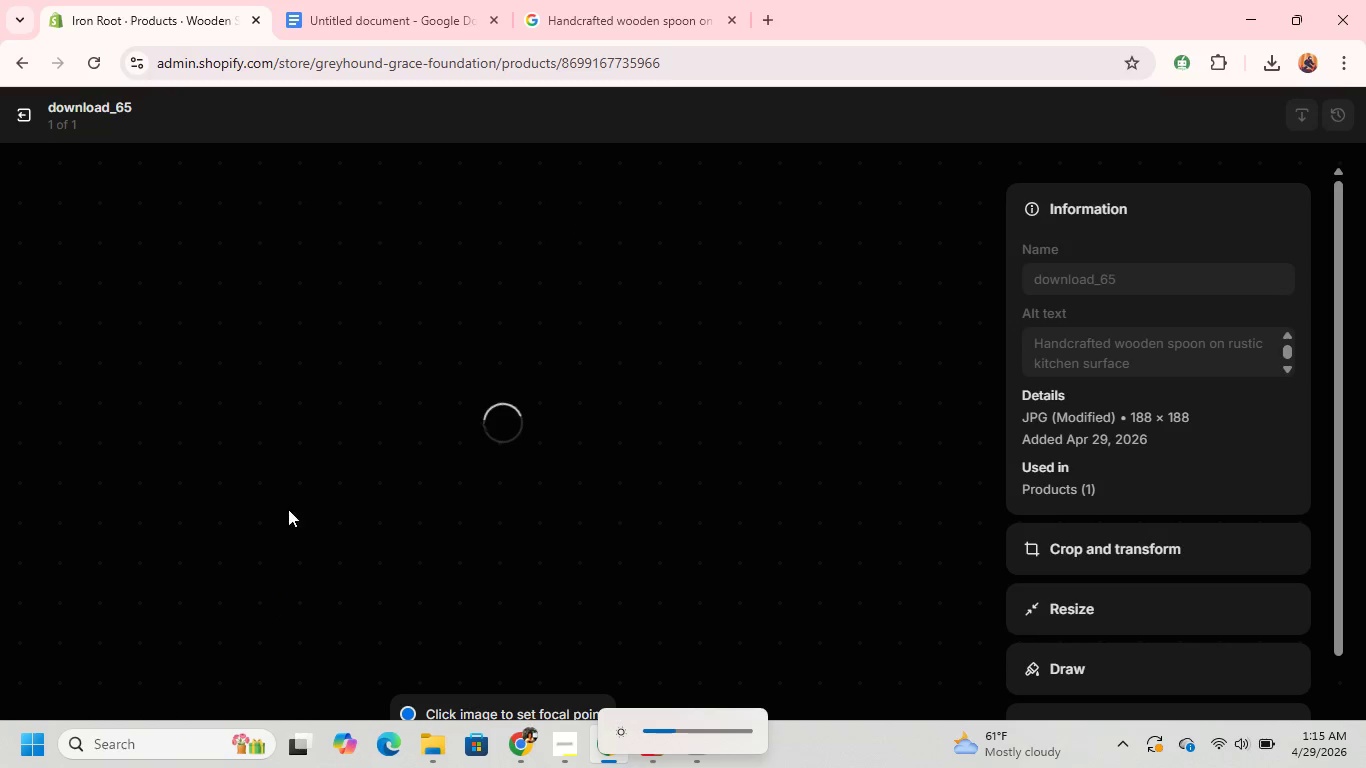 
left_click([29, 111])
 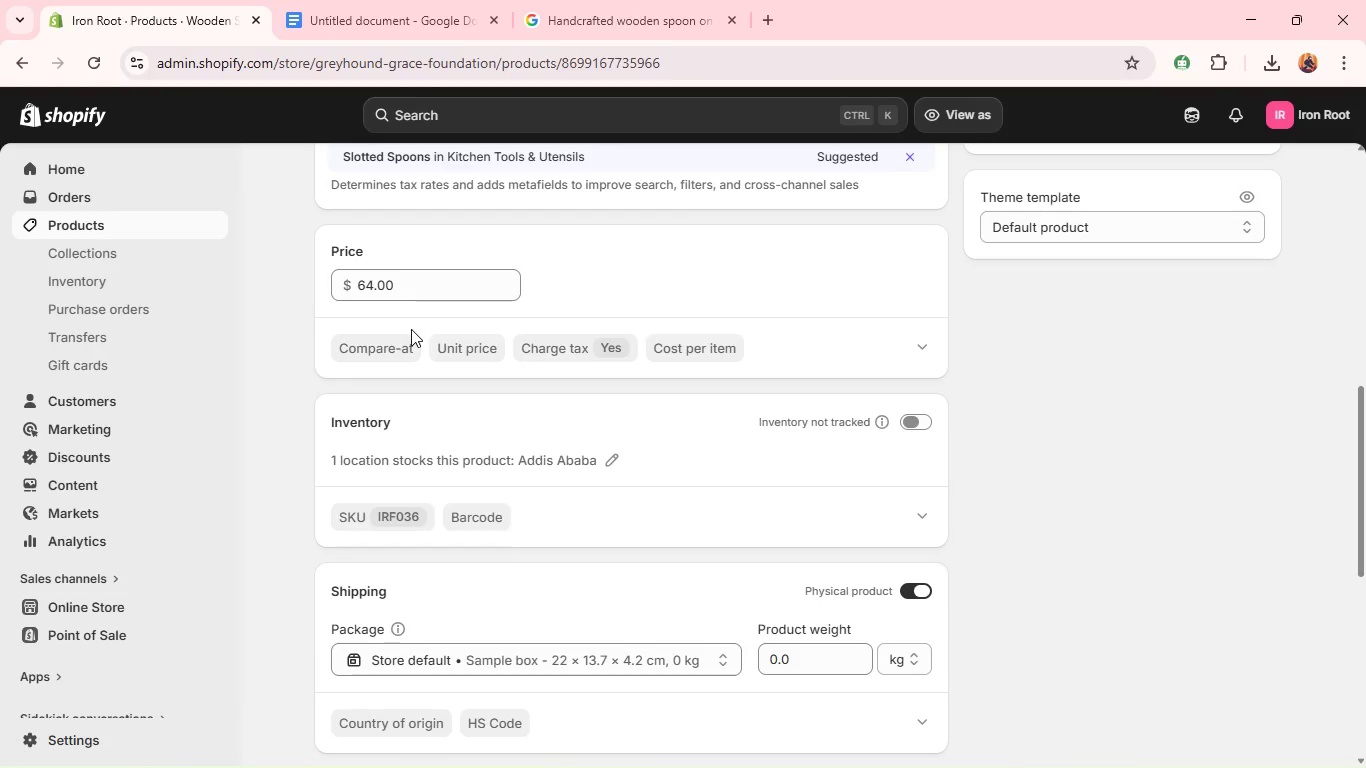 
double_click([399, 284])
 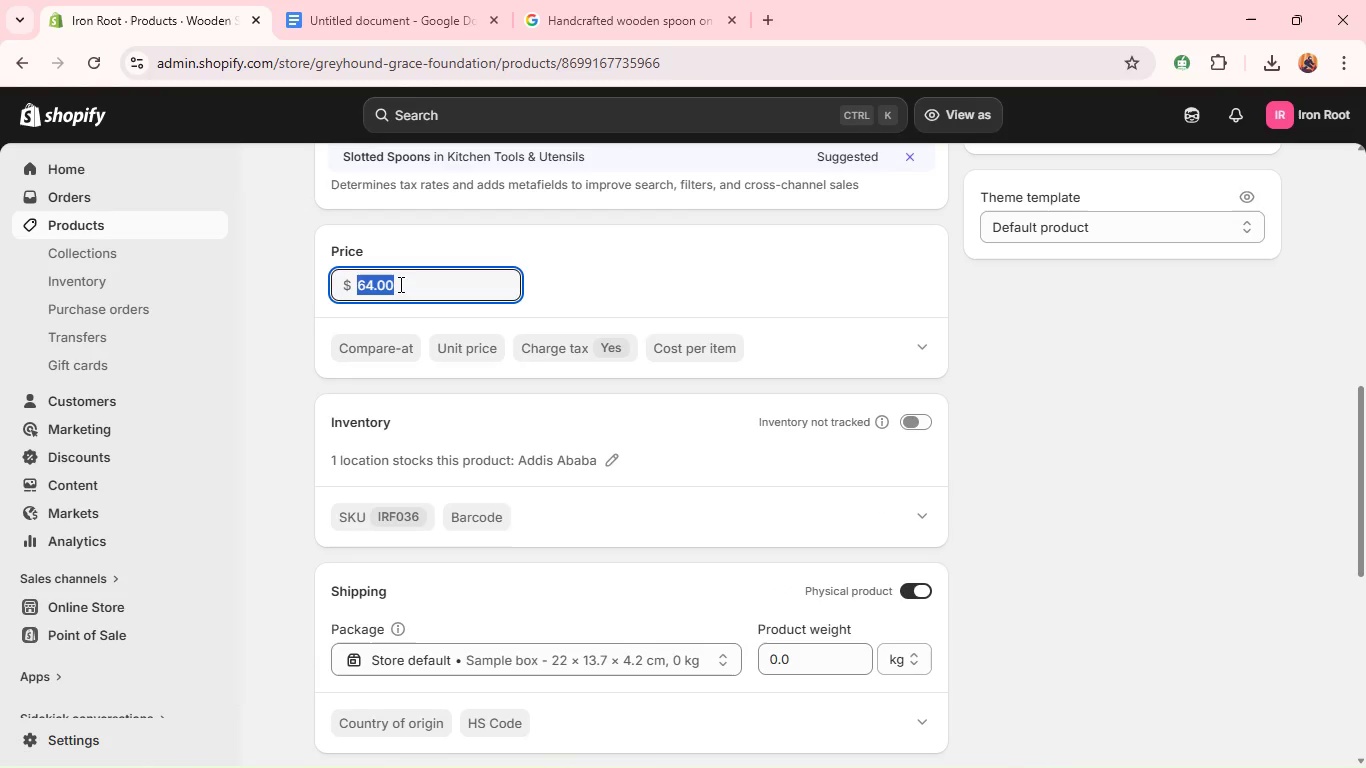 
triple_click([399, 284])
 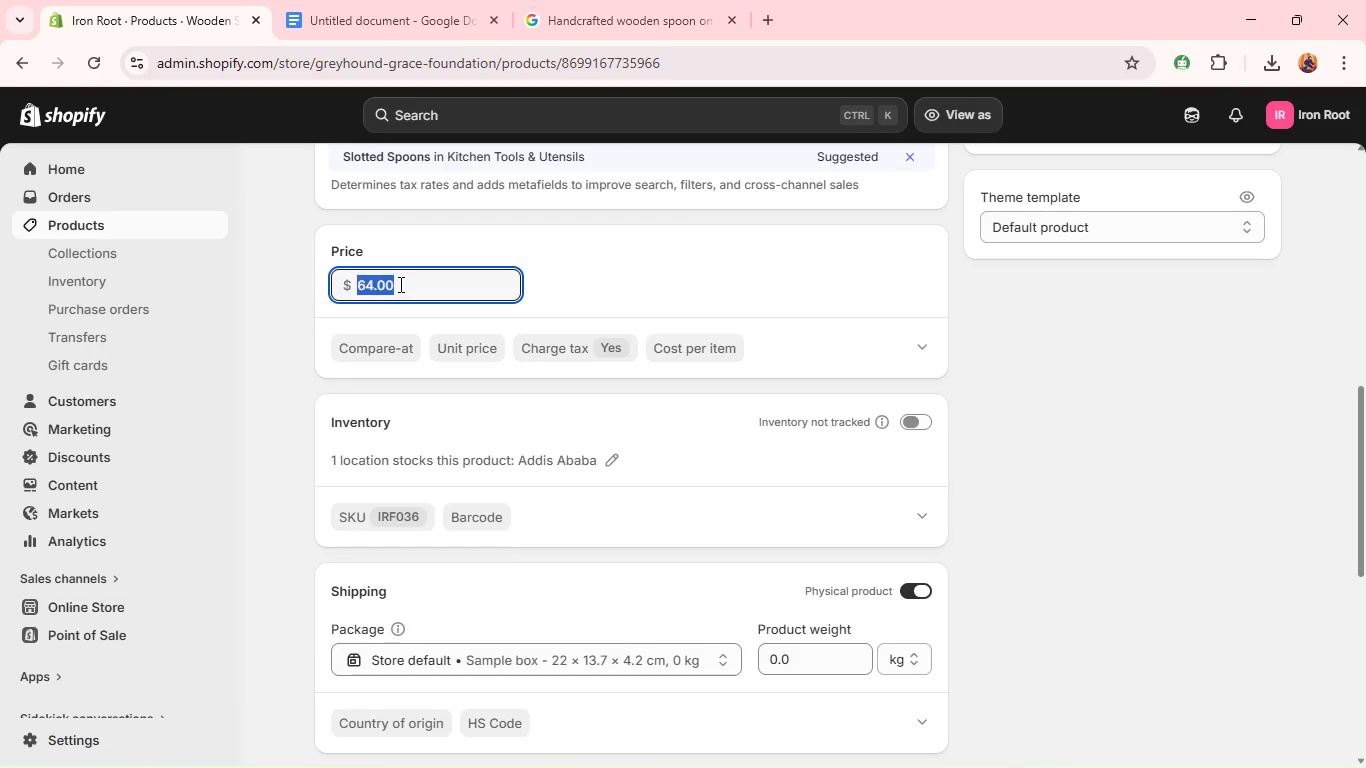 
wait(10.0)
 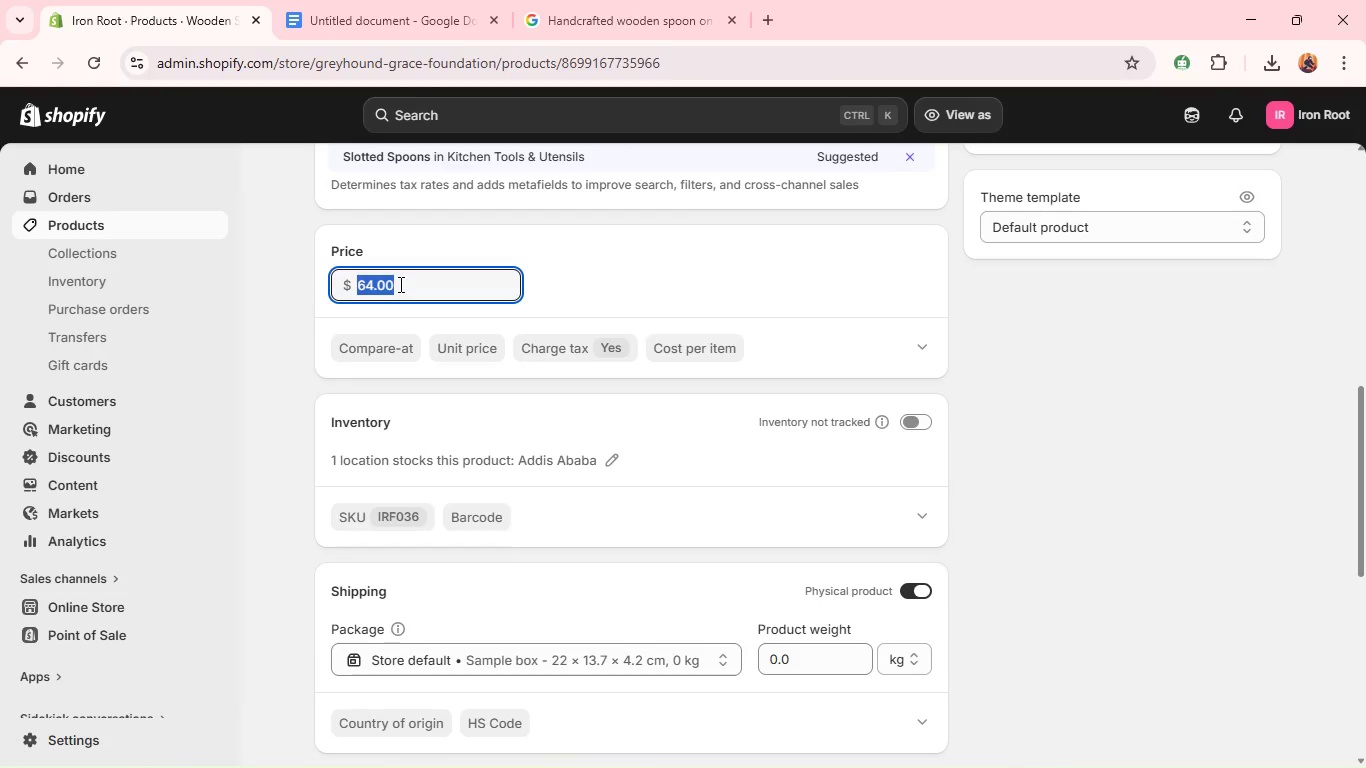 
type(9.99)
 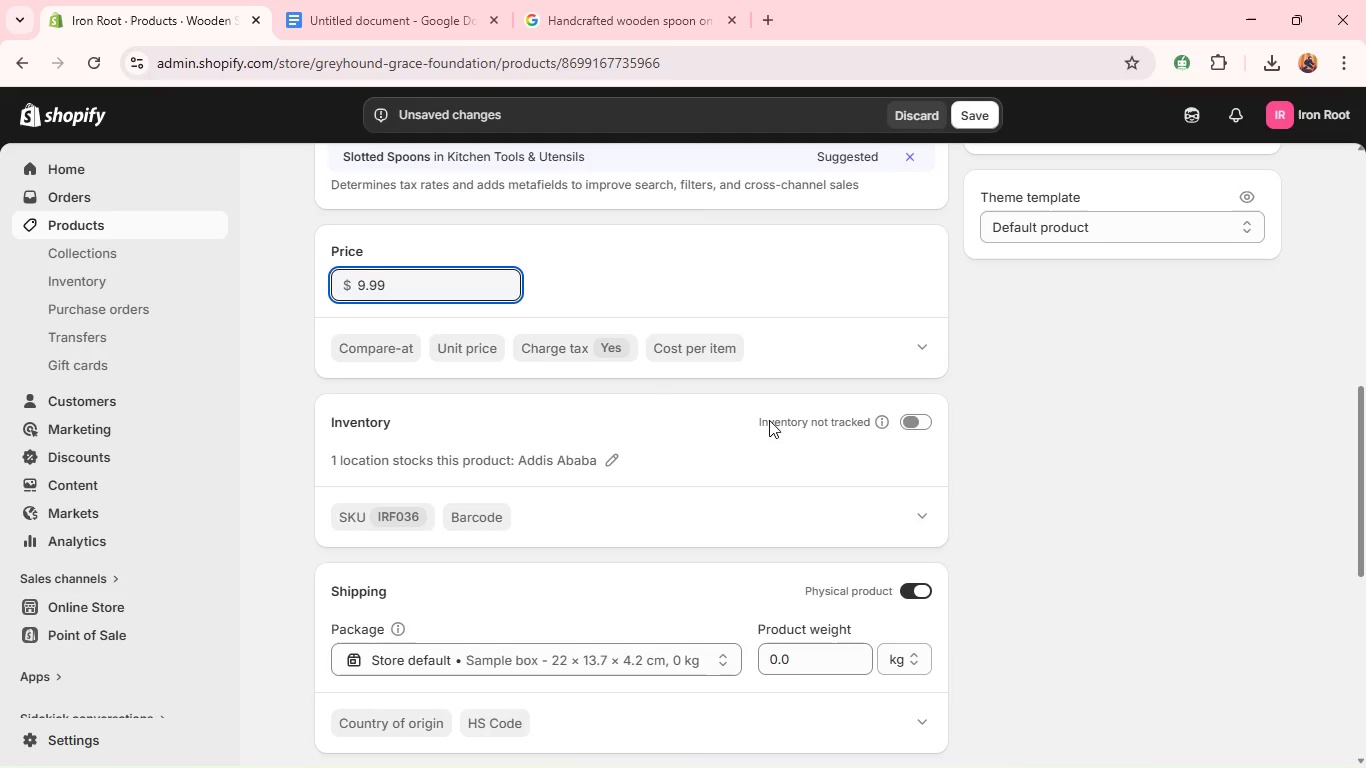 
left_click([926, 415])
 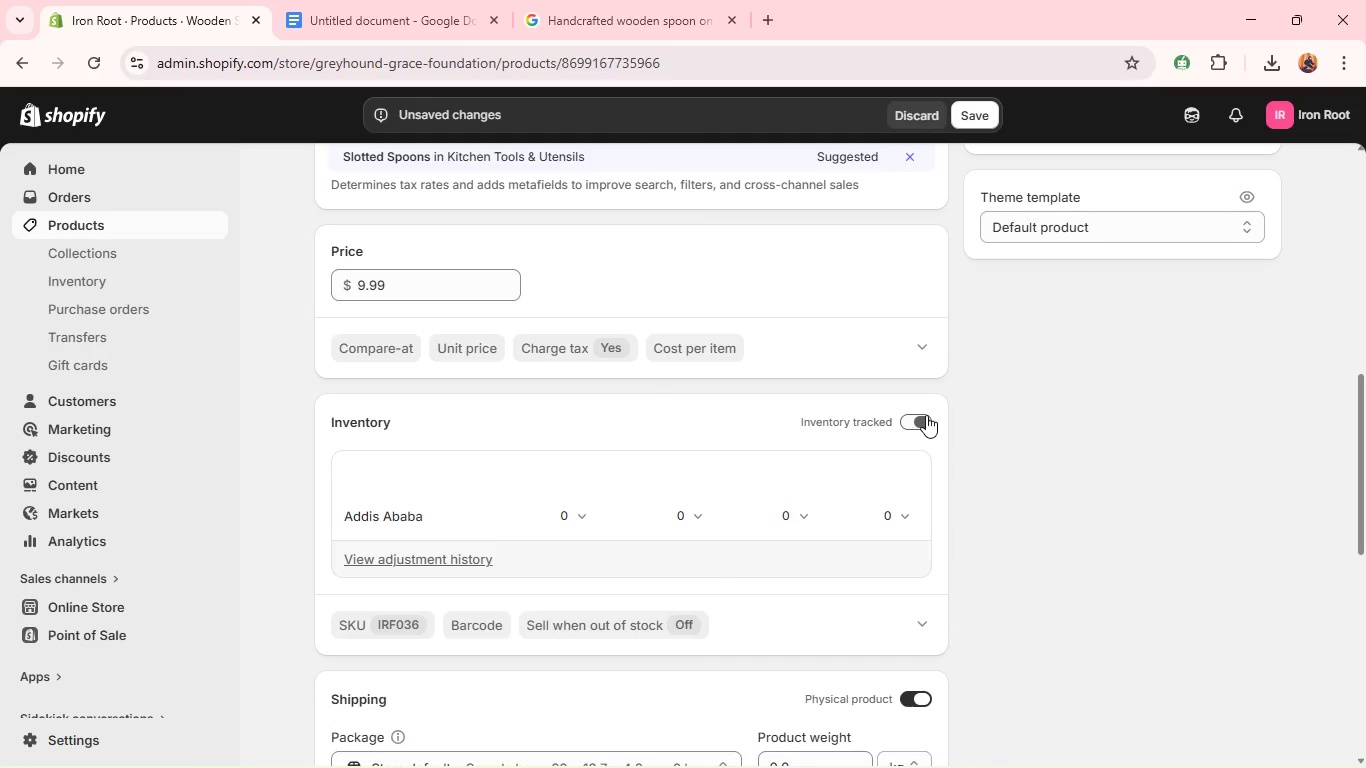 
left_click([889, 519])
 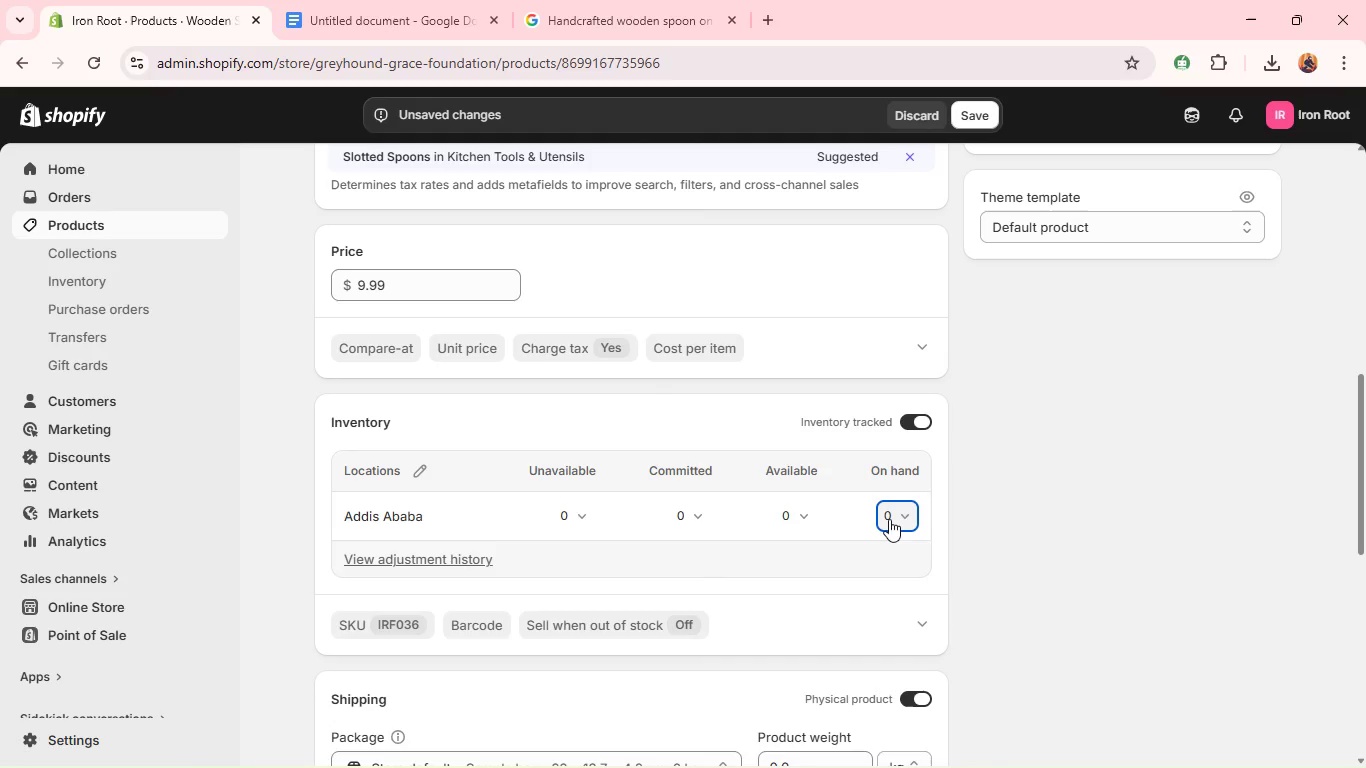 
type(10)
key(Backspace)
type(10)
 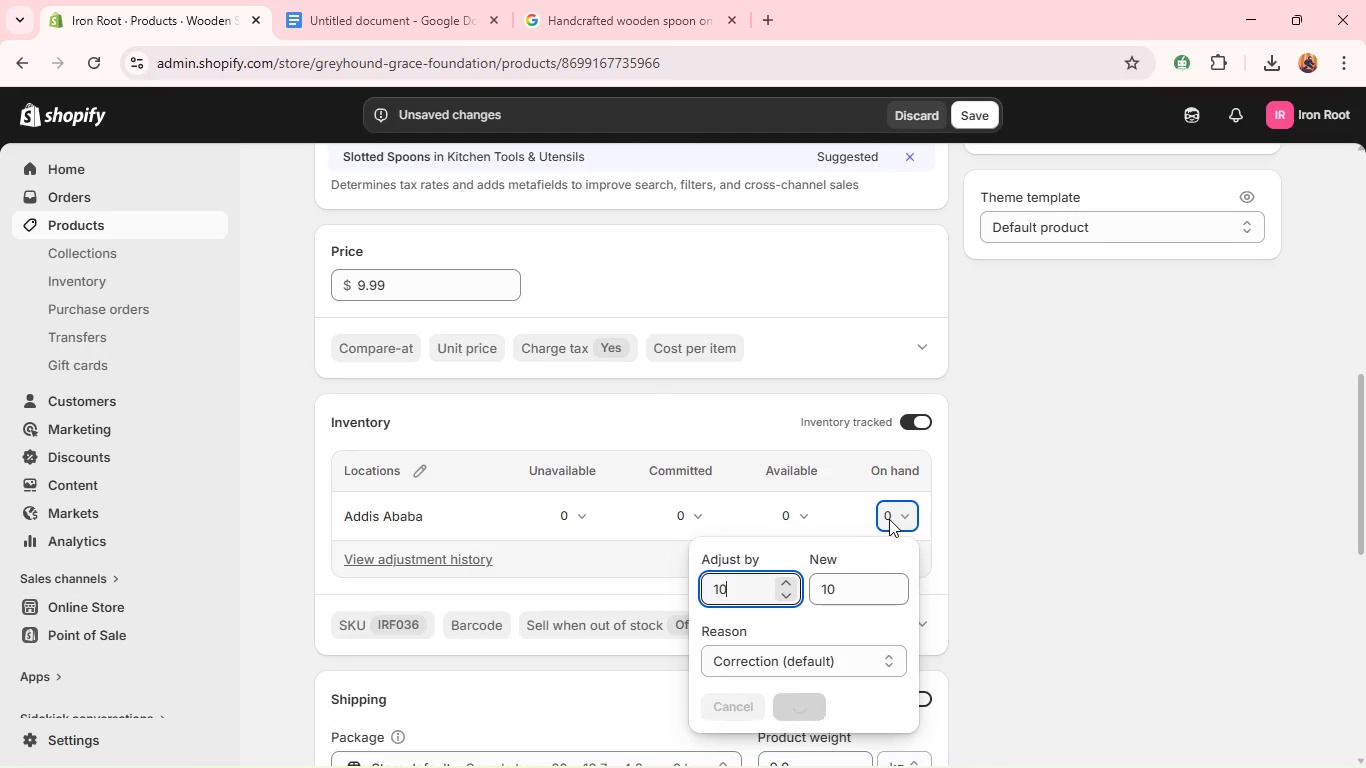 
key(Enter)
 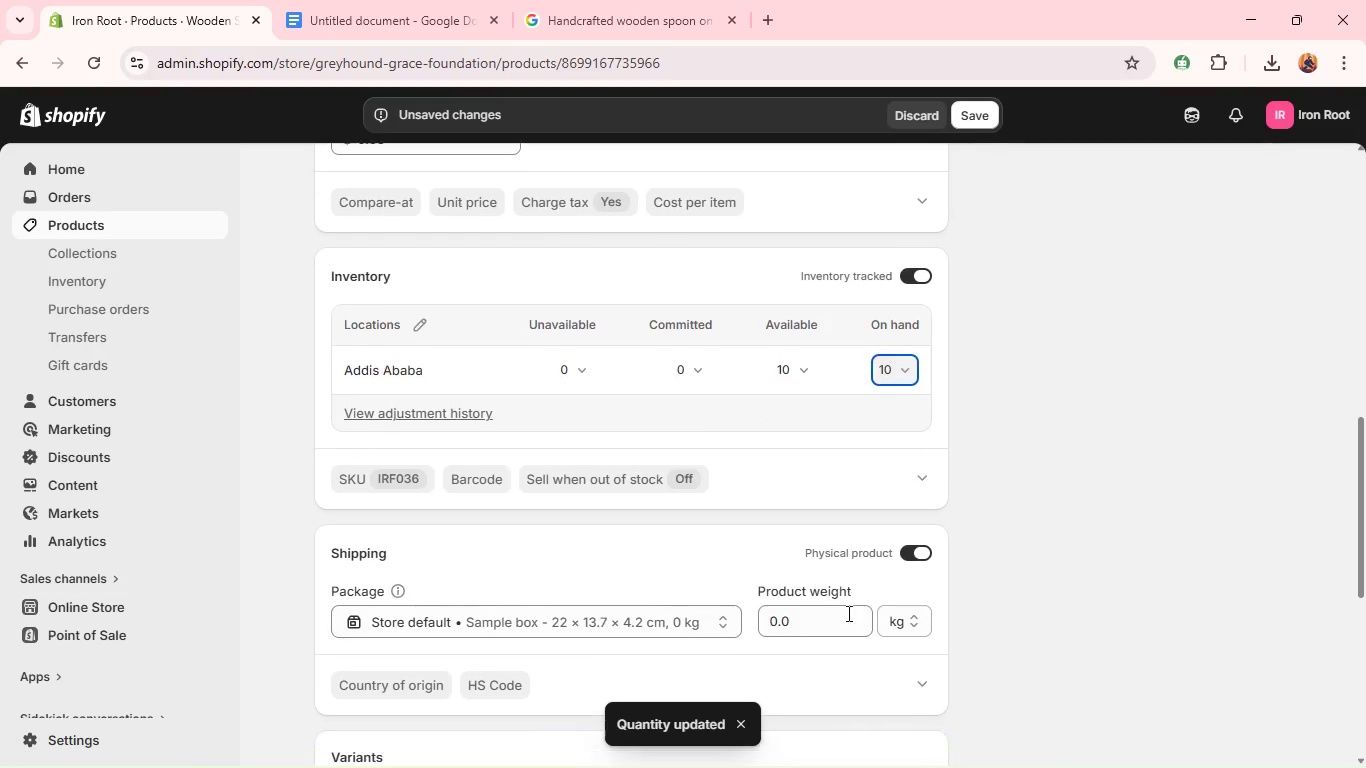 
wait(5.67)
 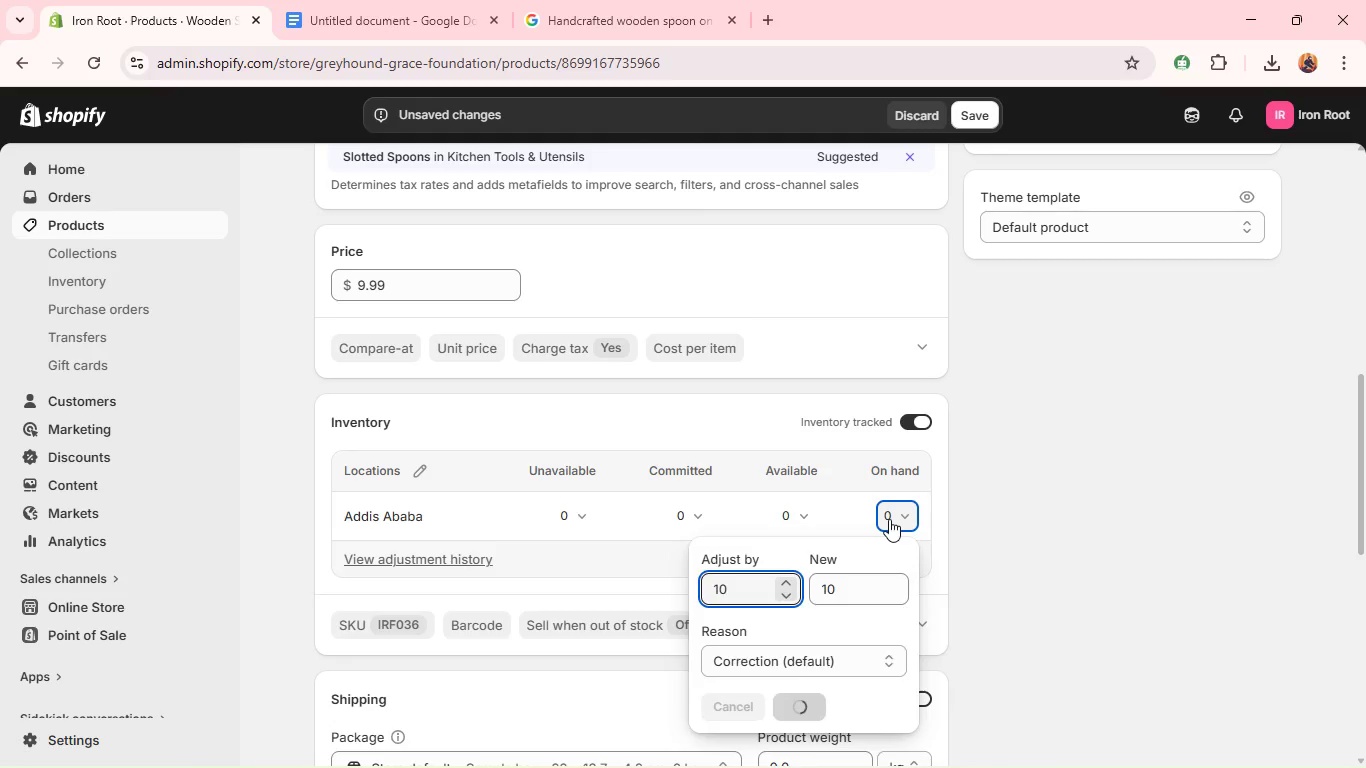 
double_click([826, 622])
 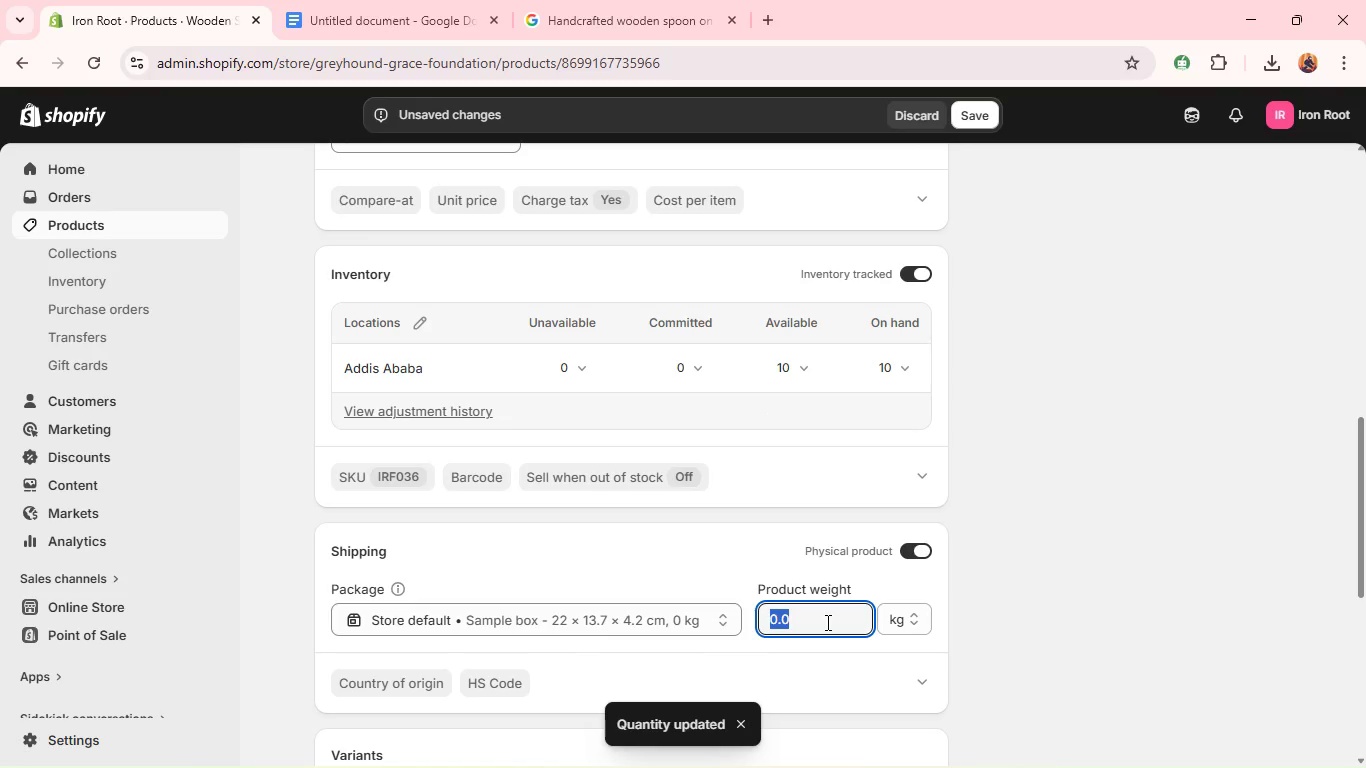 
triple_click([826, 622])
 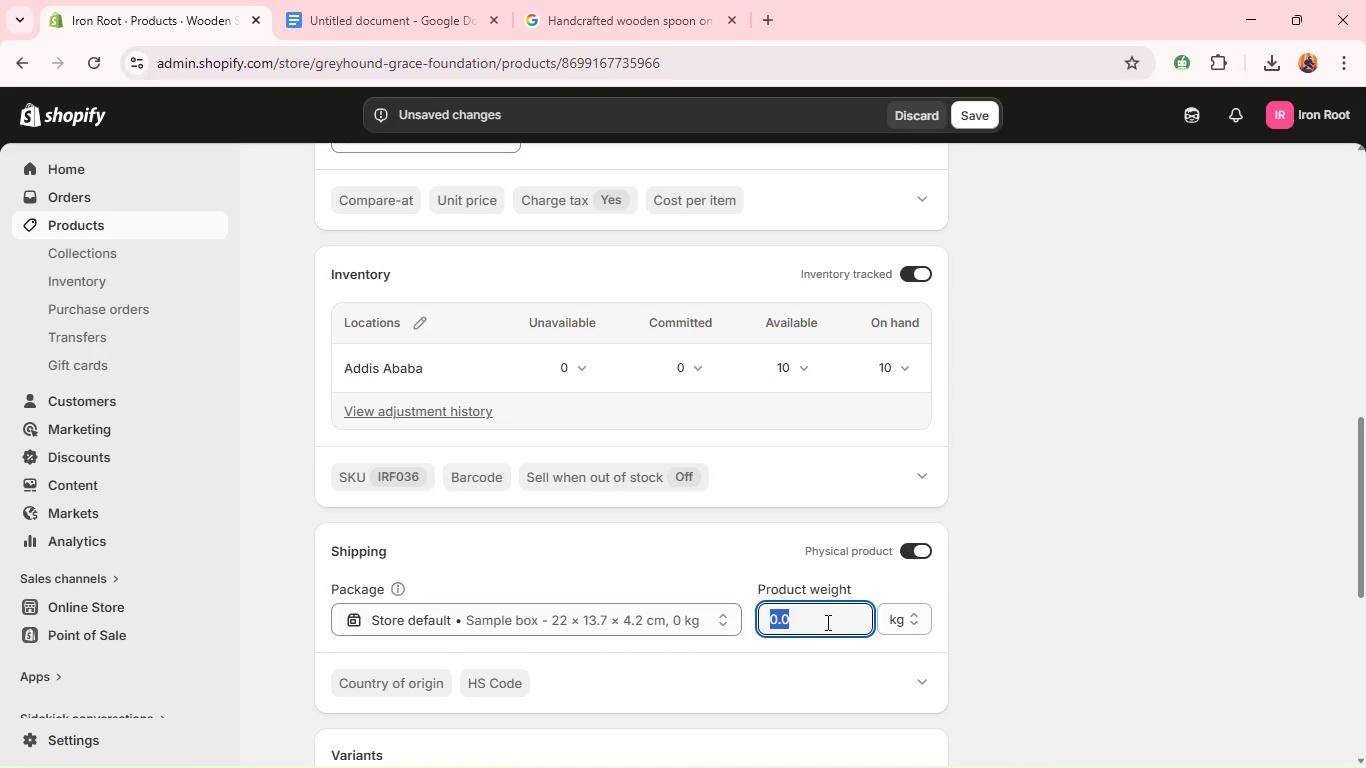 
wait(17.81)
 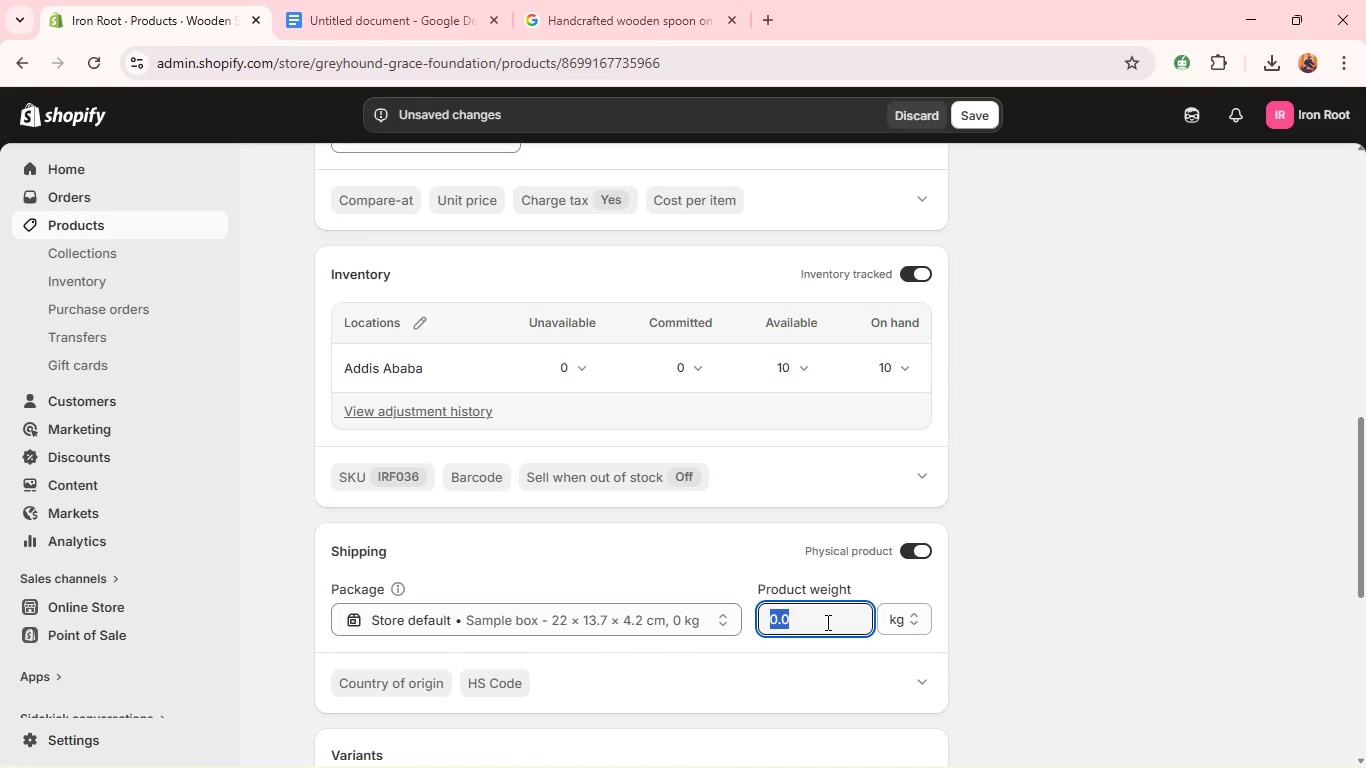 
key(8)
 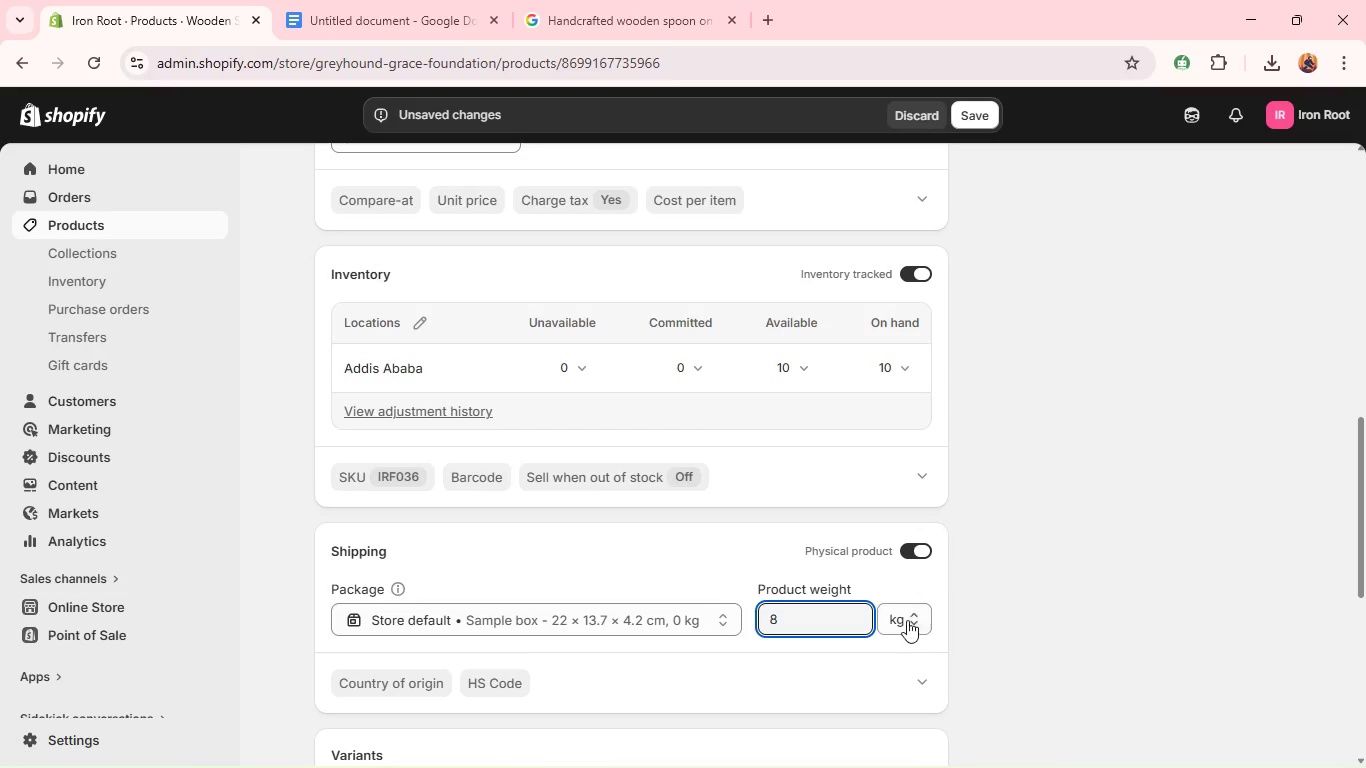 
left_click([905, 616])
 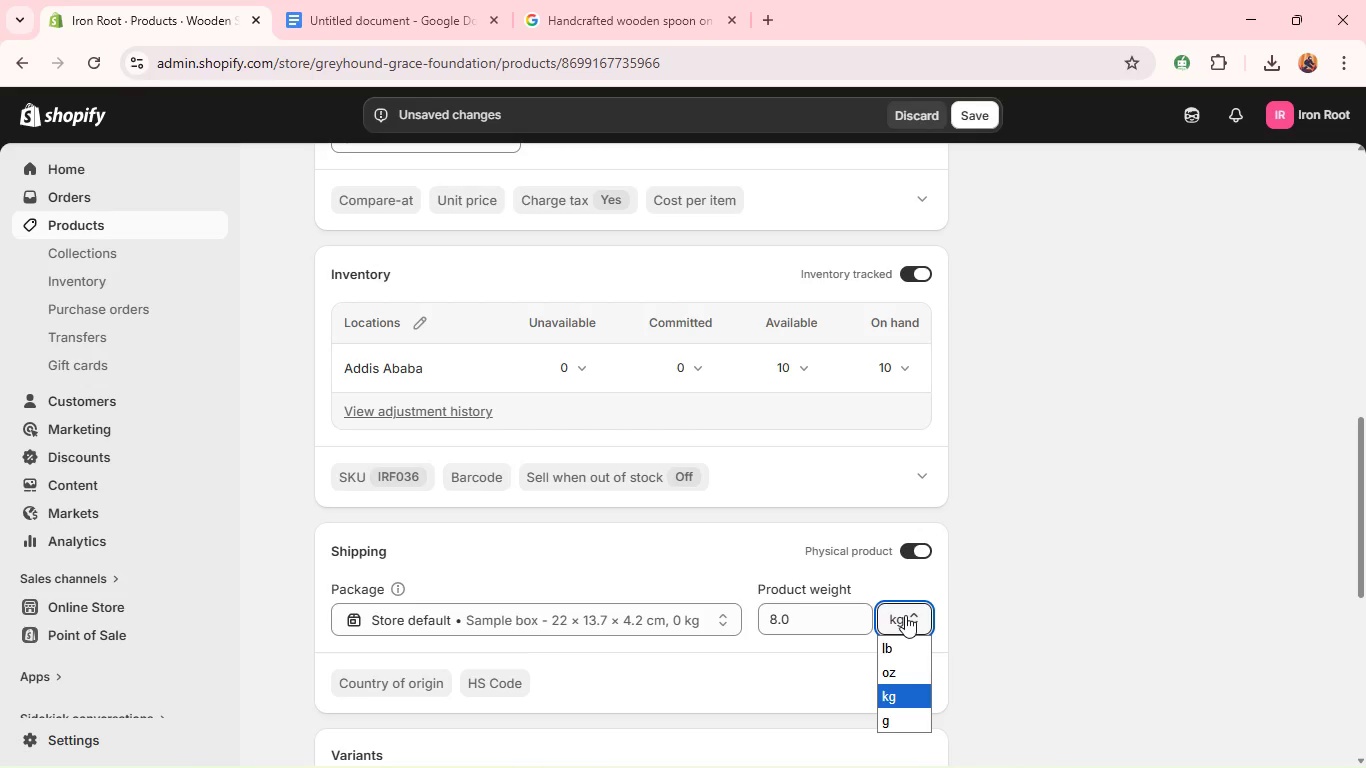 
wait(16.22)
 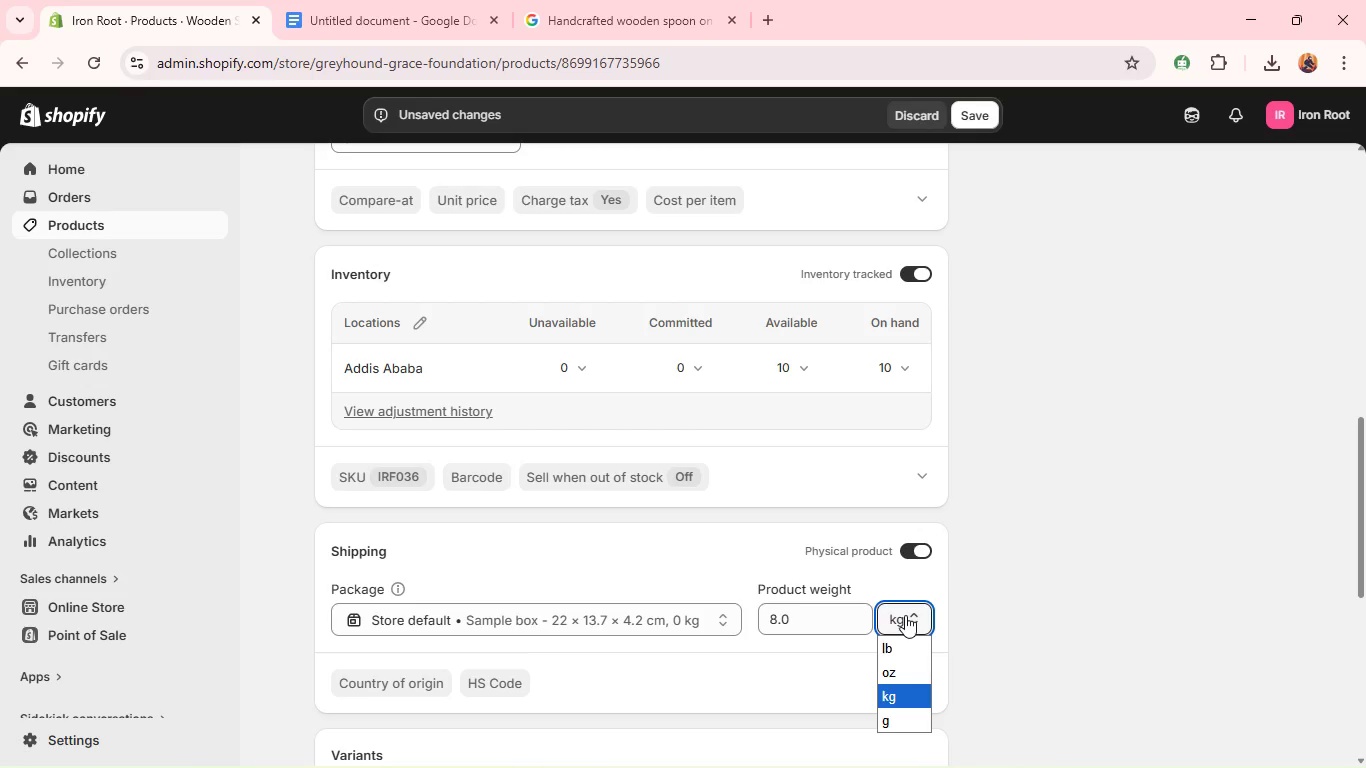 
left_click([894, 669])
 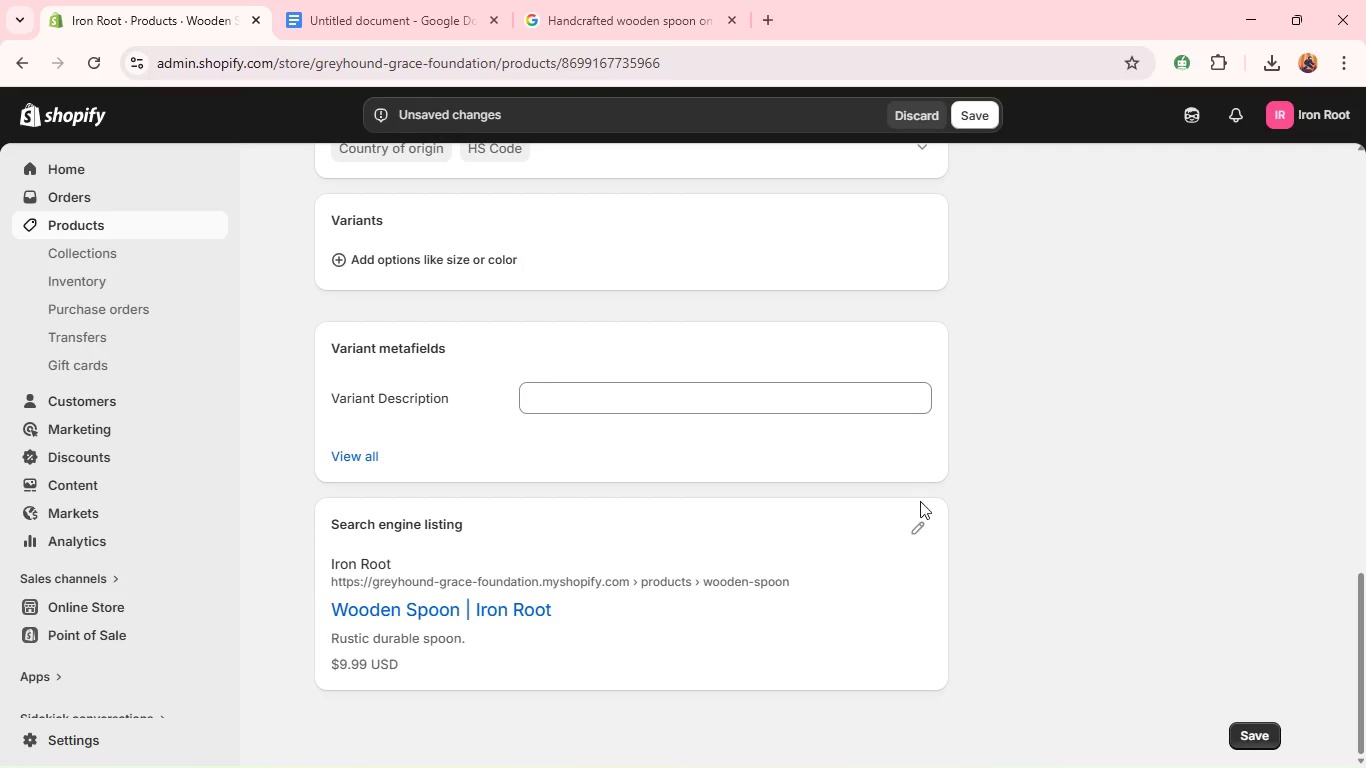 
left_click([917, 529])
 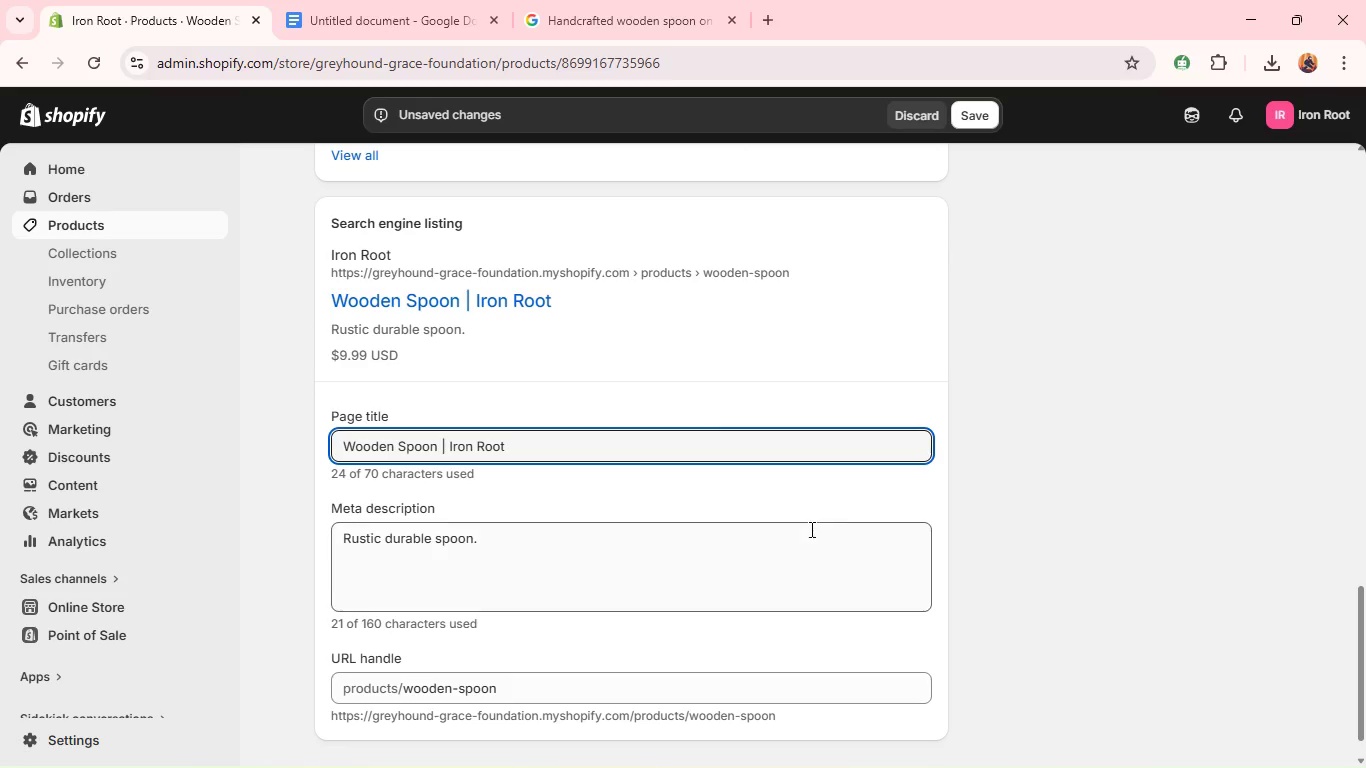 
double_click([789, 537])
 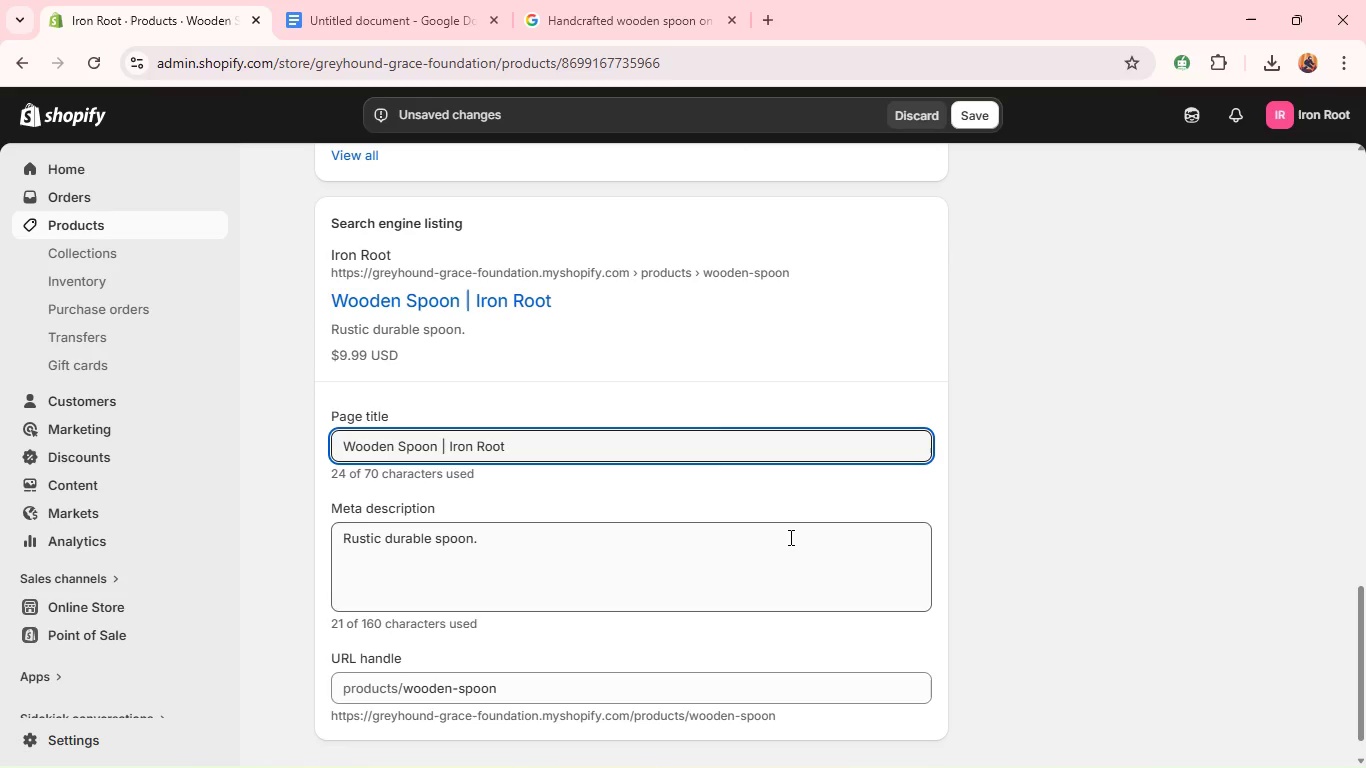 
triple_click([789, 537])
 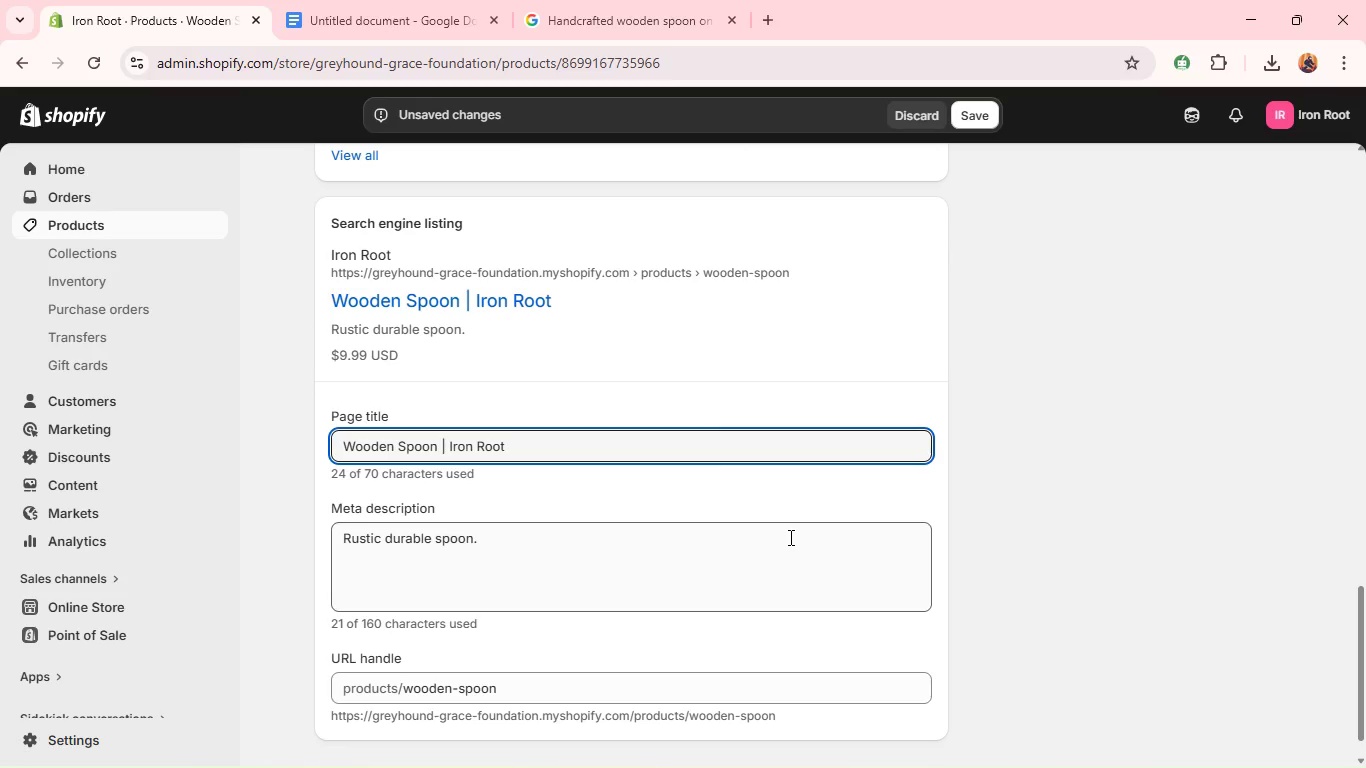 
triple_click([789, 537])
 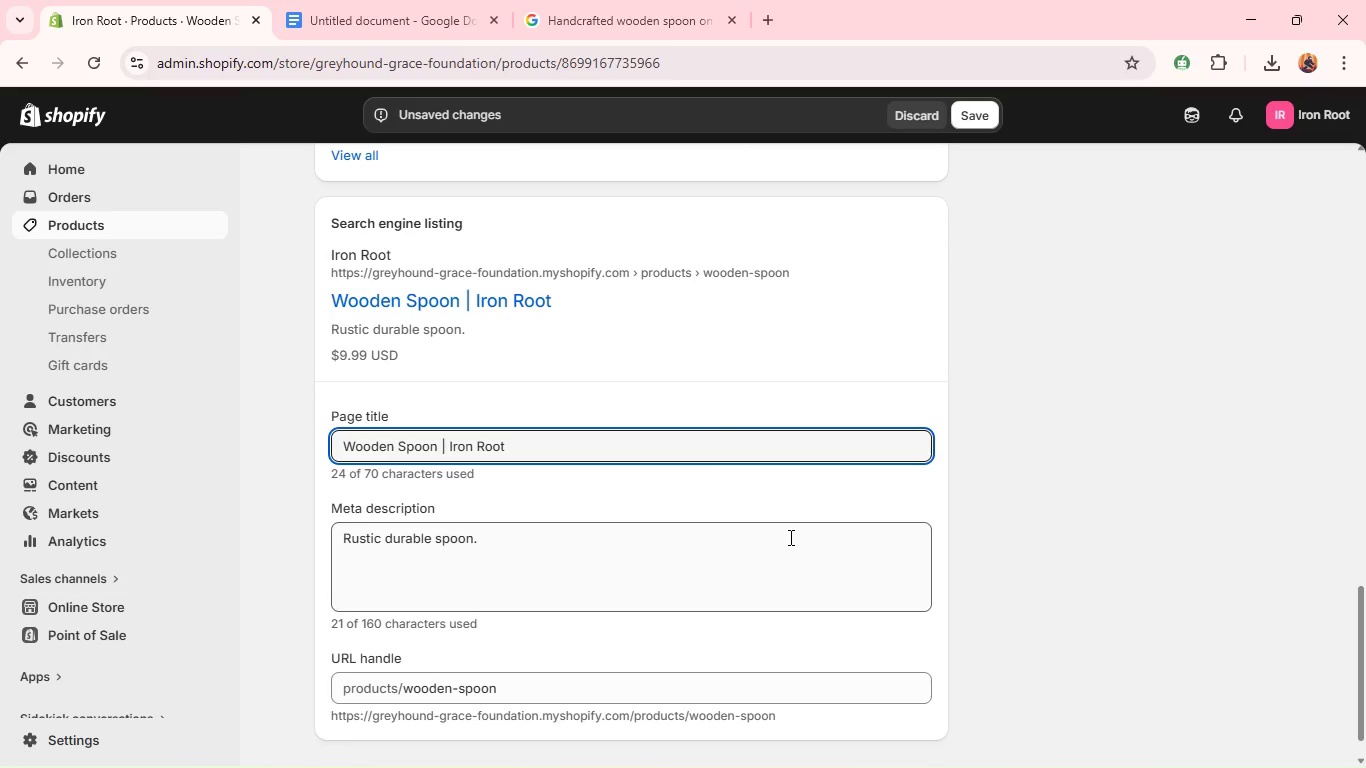 
triple_click([789, 537])
 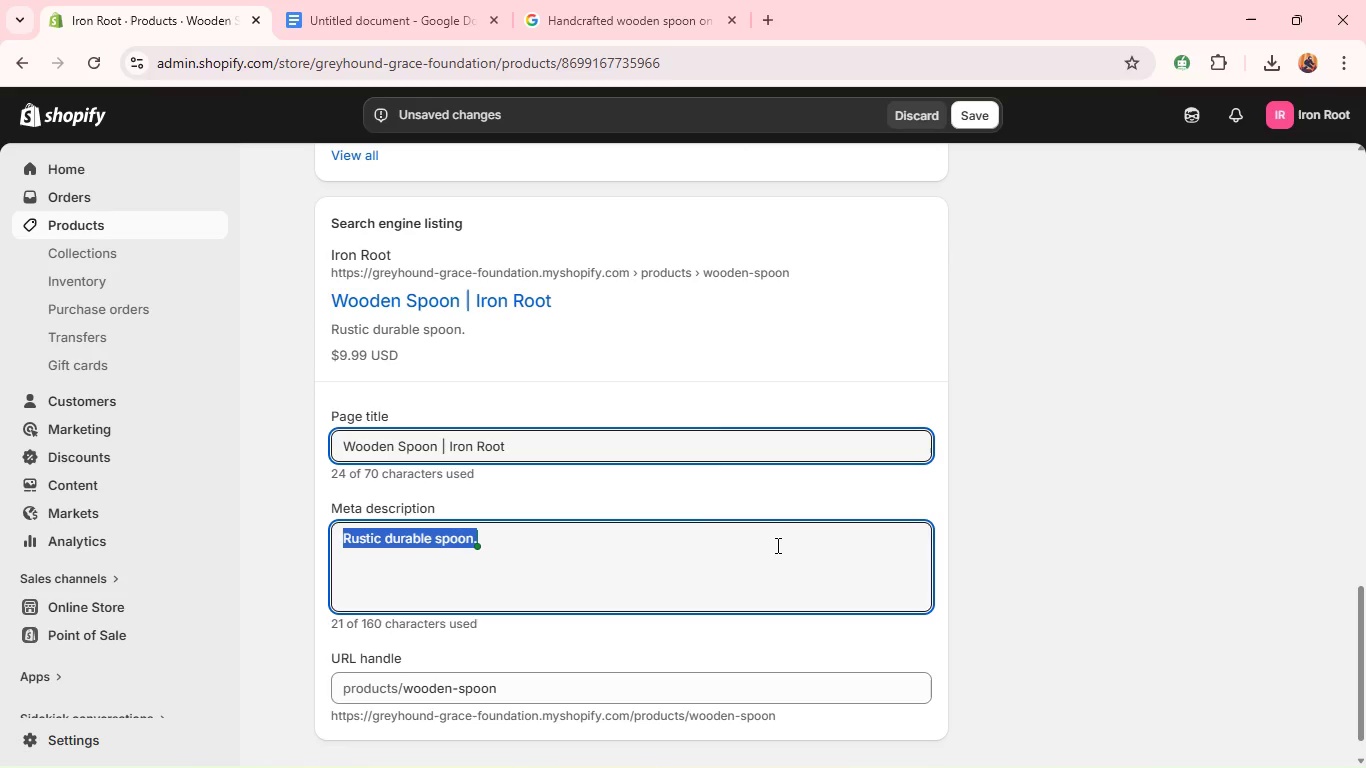 
double_click([776, 545])
 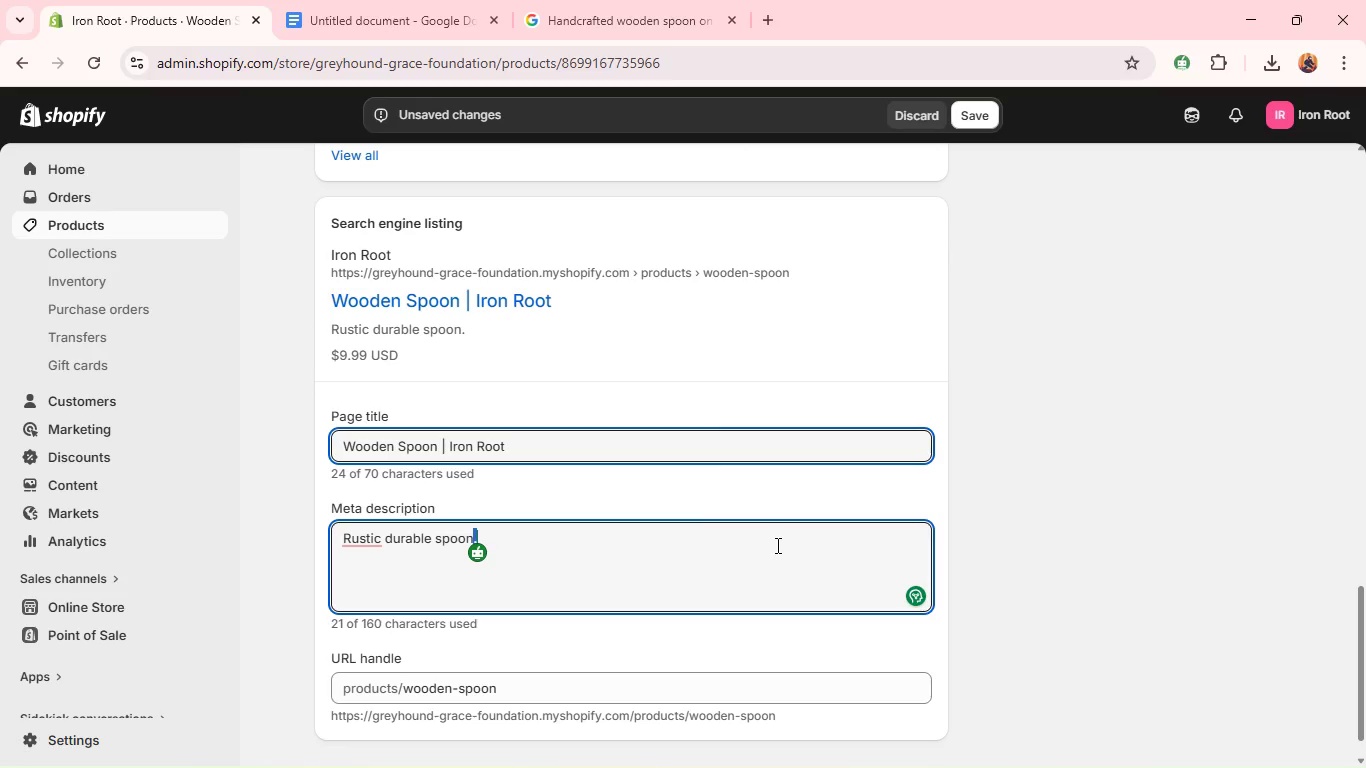 
key(Control+A)
 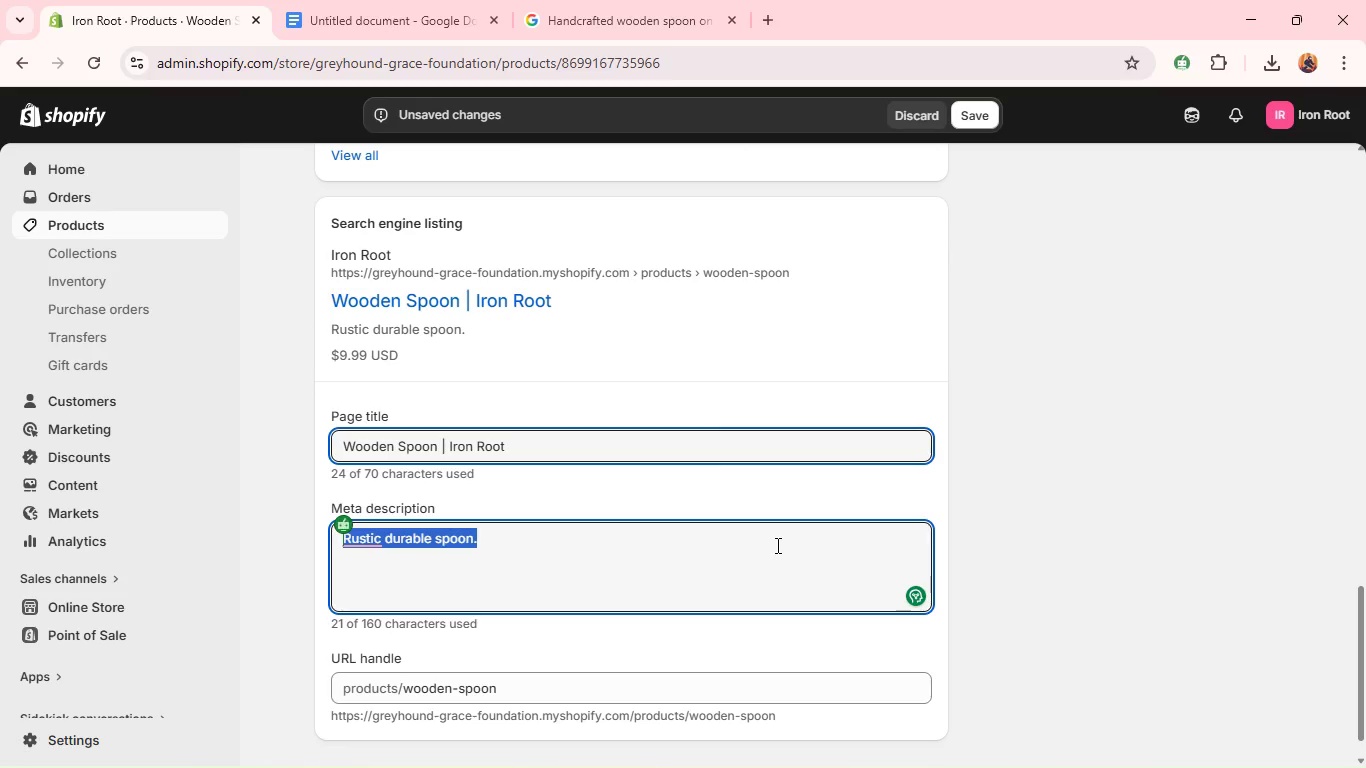 
type(Hanf)
 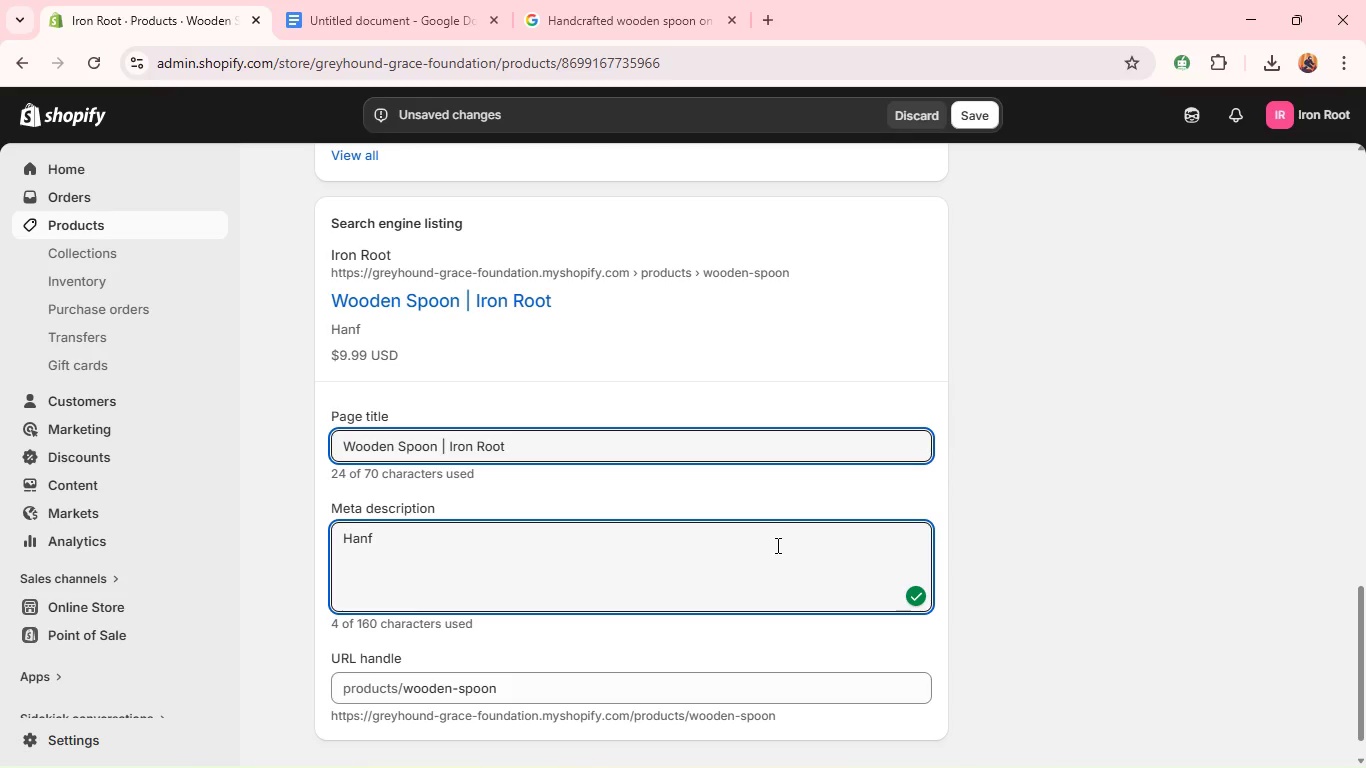 
wait(10.03)
 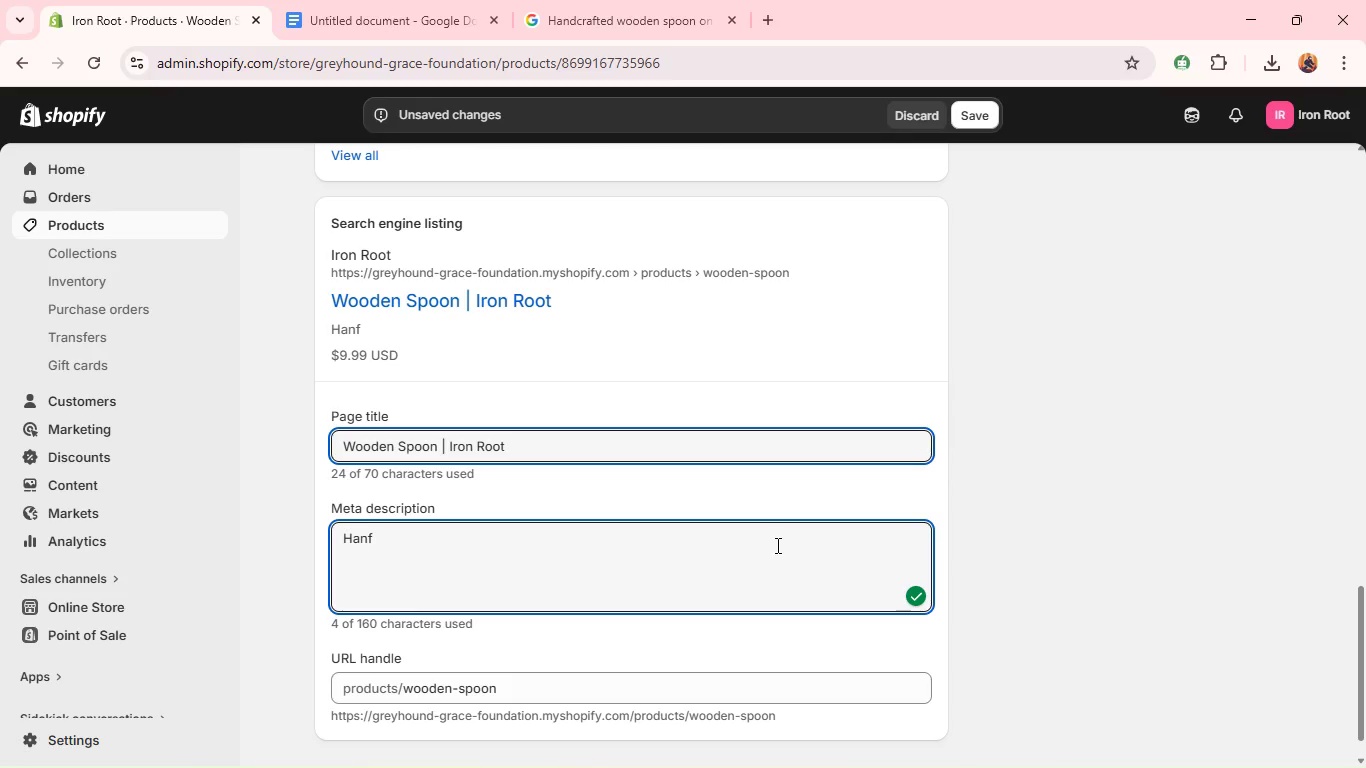 
key(Backspace)
type(crafted rustic wooden spoon for everyday kitchen use.)
 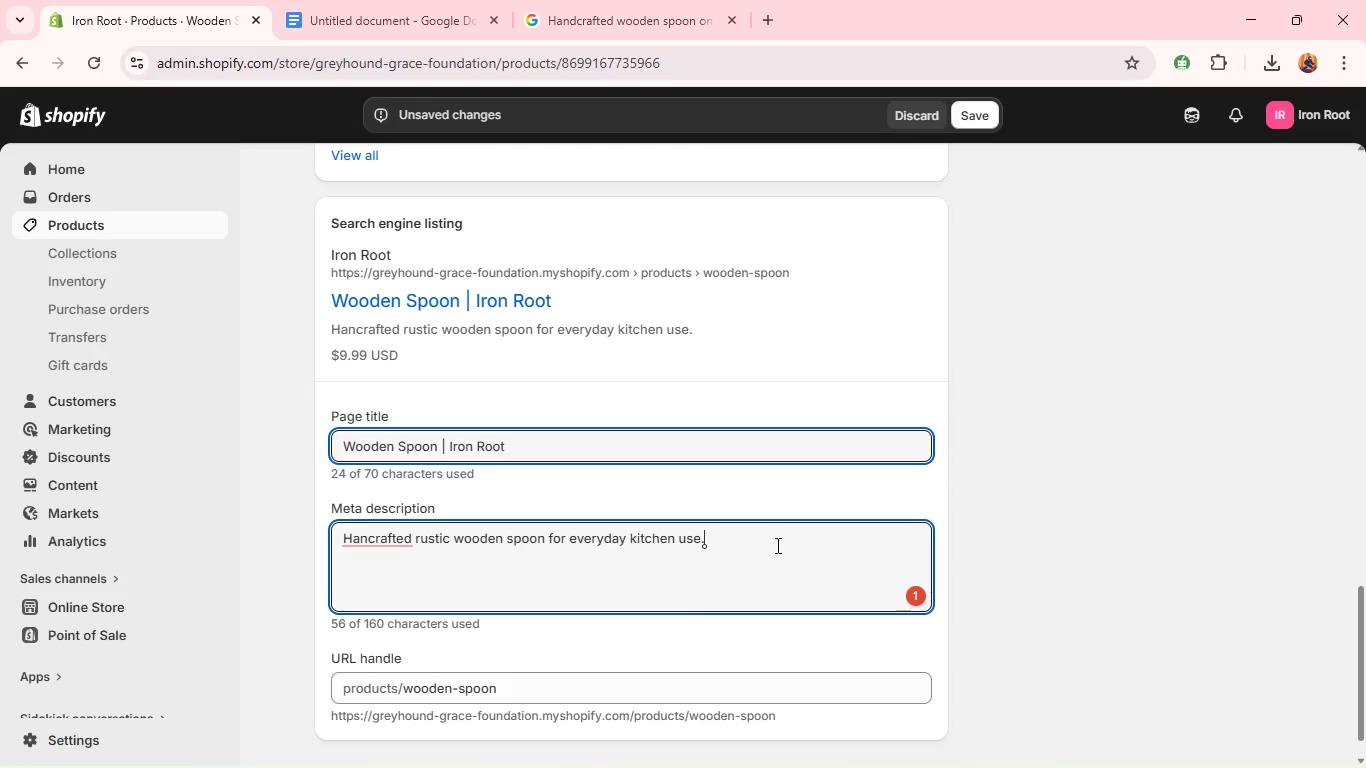 
wait(7.72)
 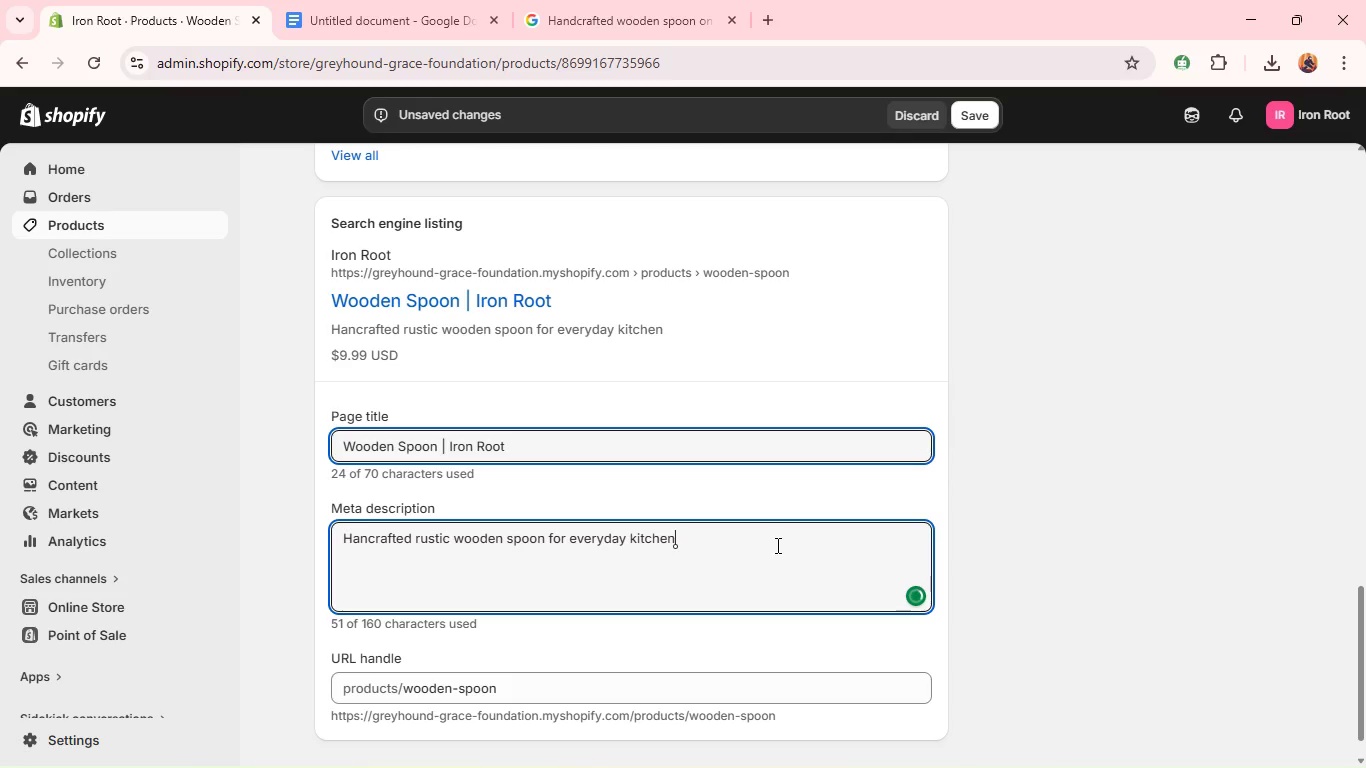 
left_click([374, 540])
 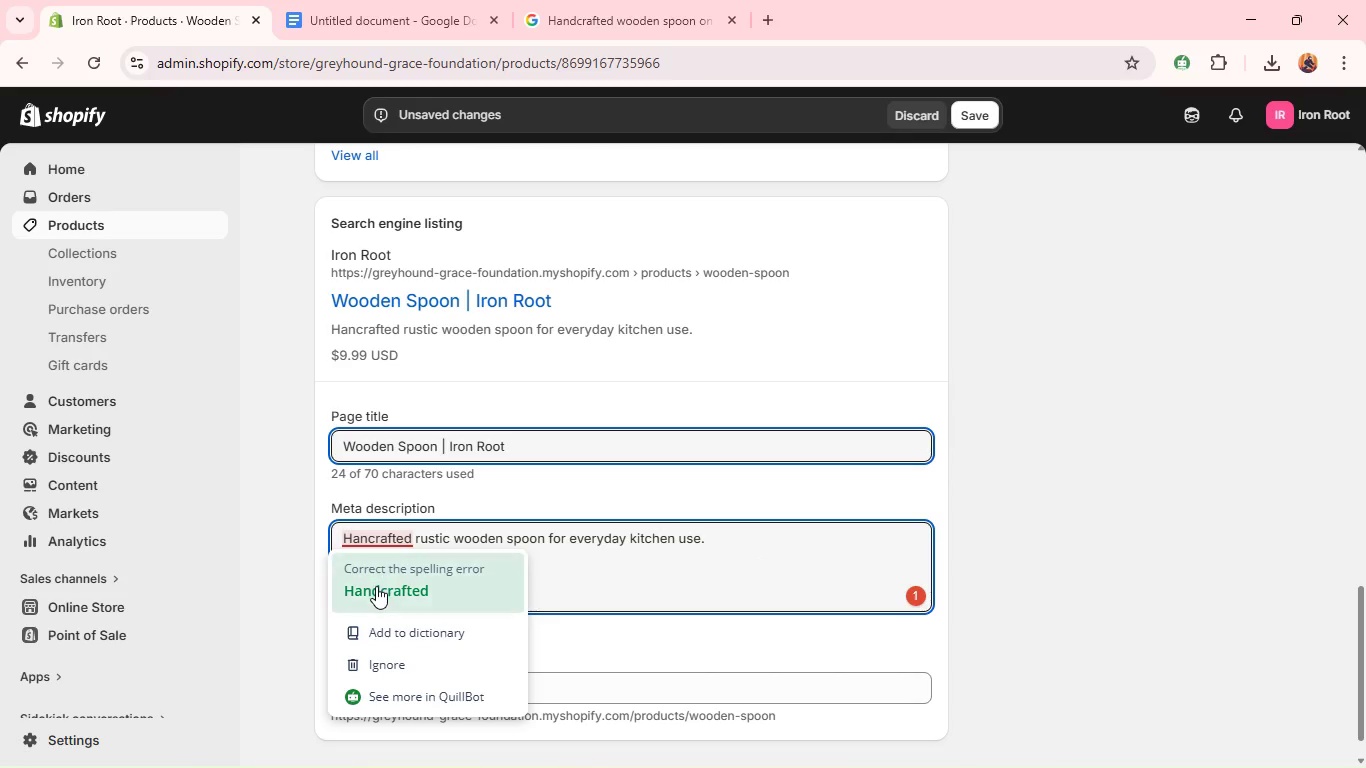 
left_click([376, 586])
 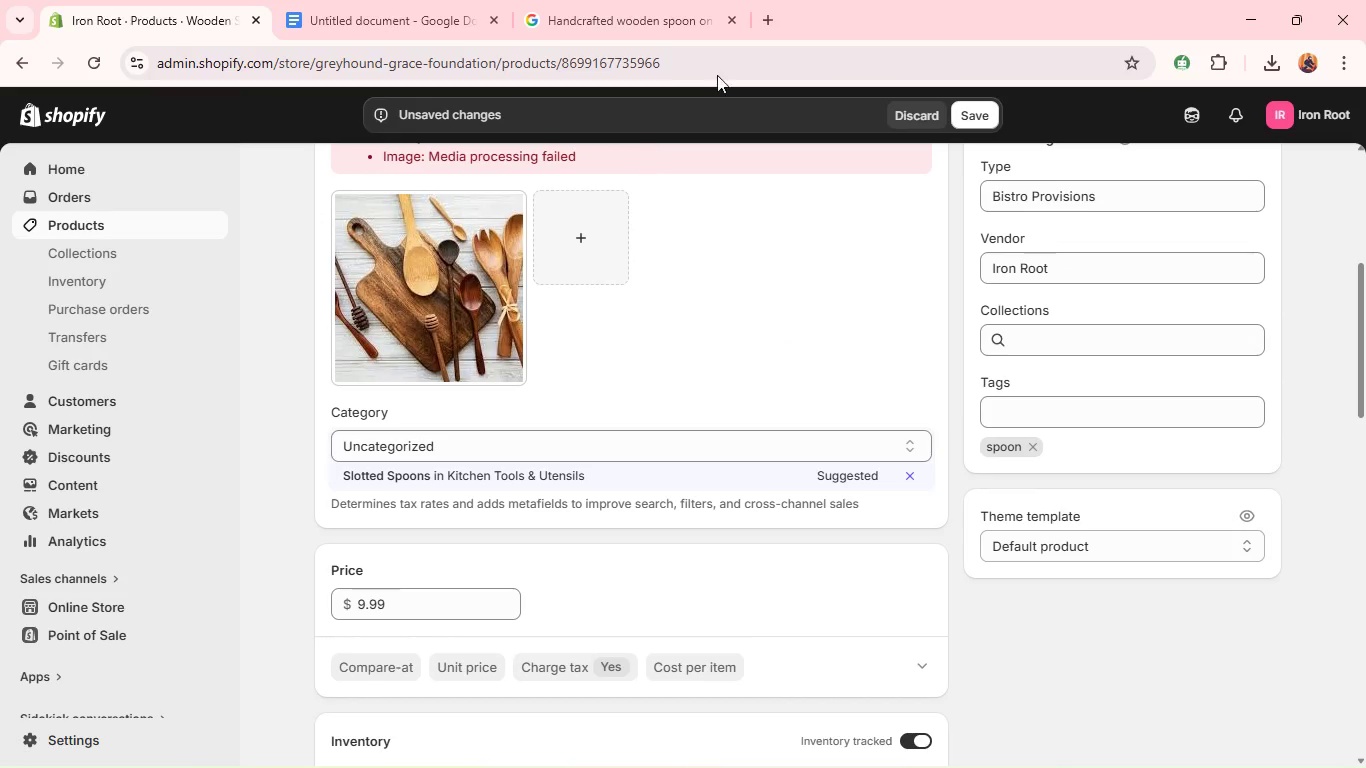 
wait(5.7)
 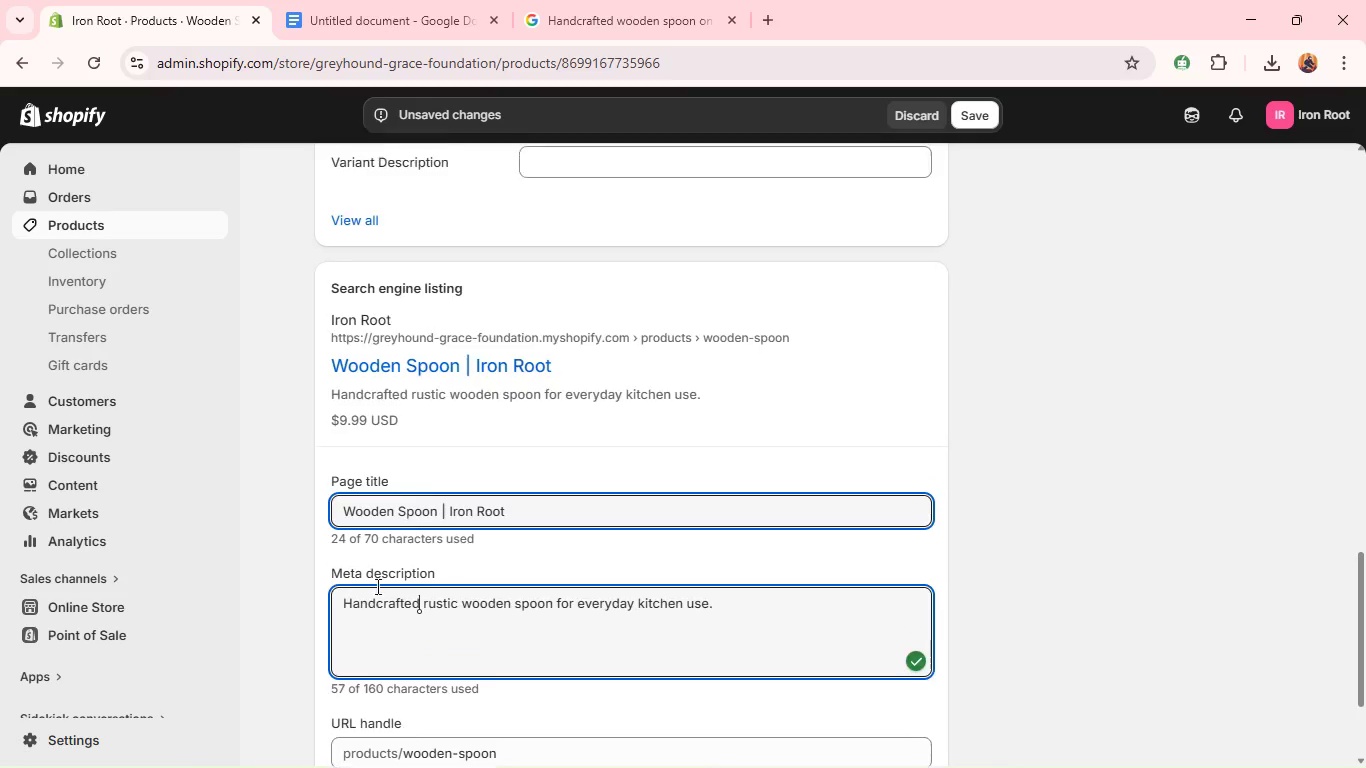 
left_click([975, 108])
 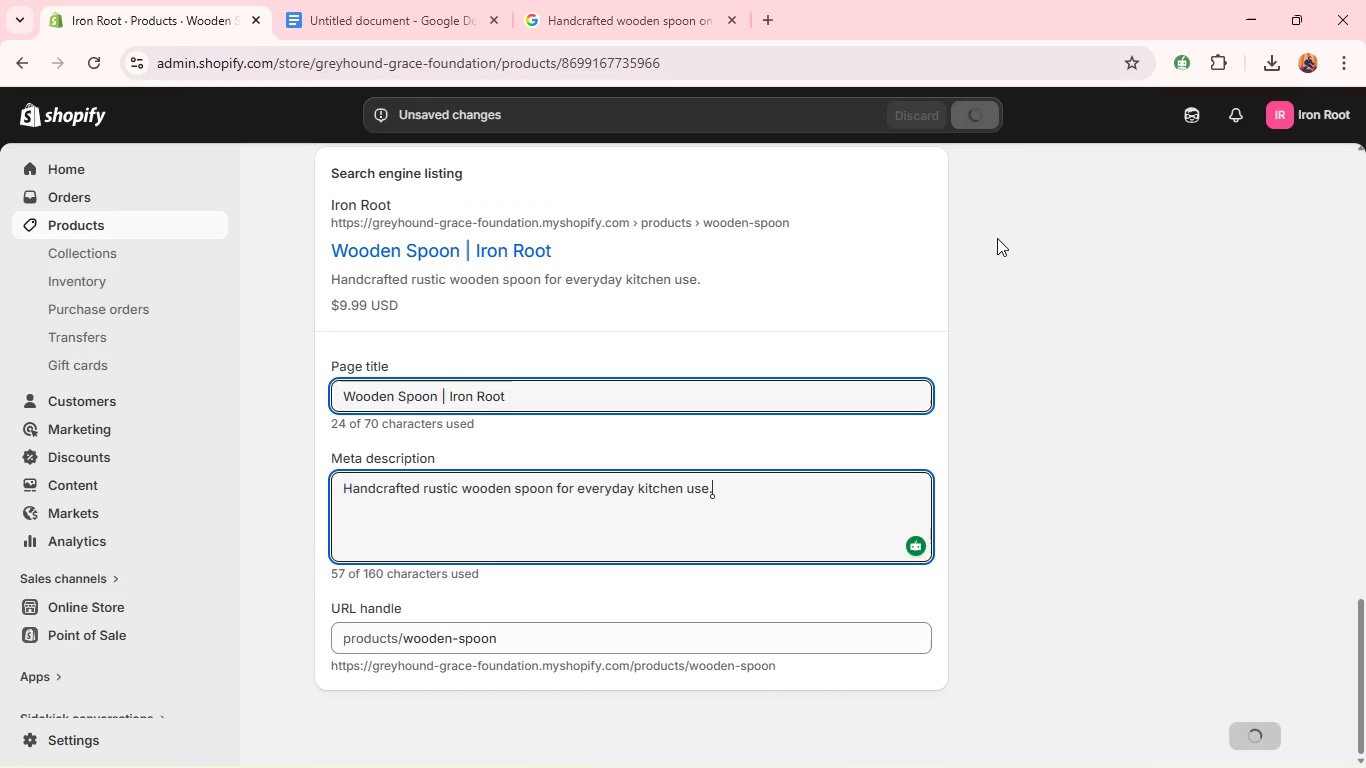 
wait(11.08)
 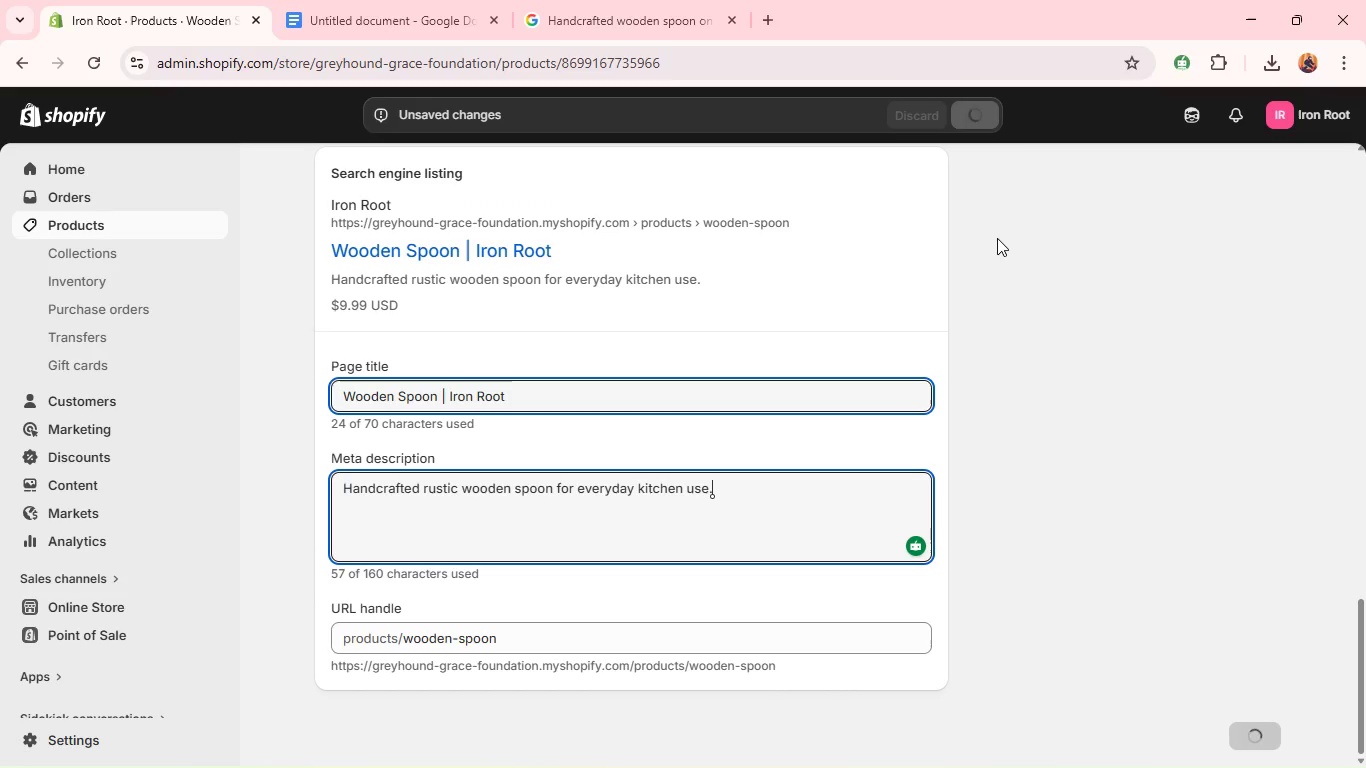 
left_click([1098, 615])
 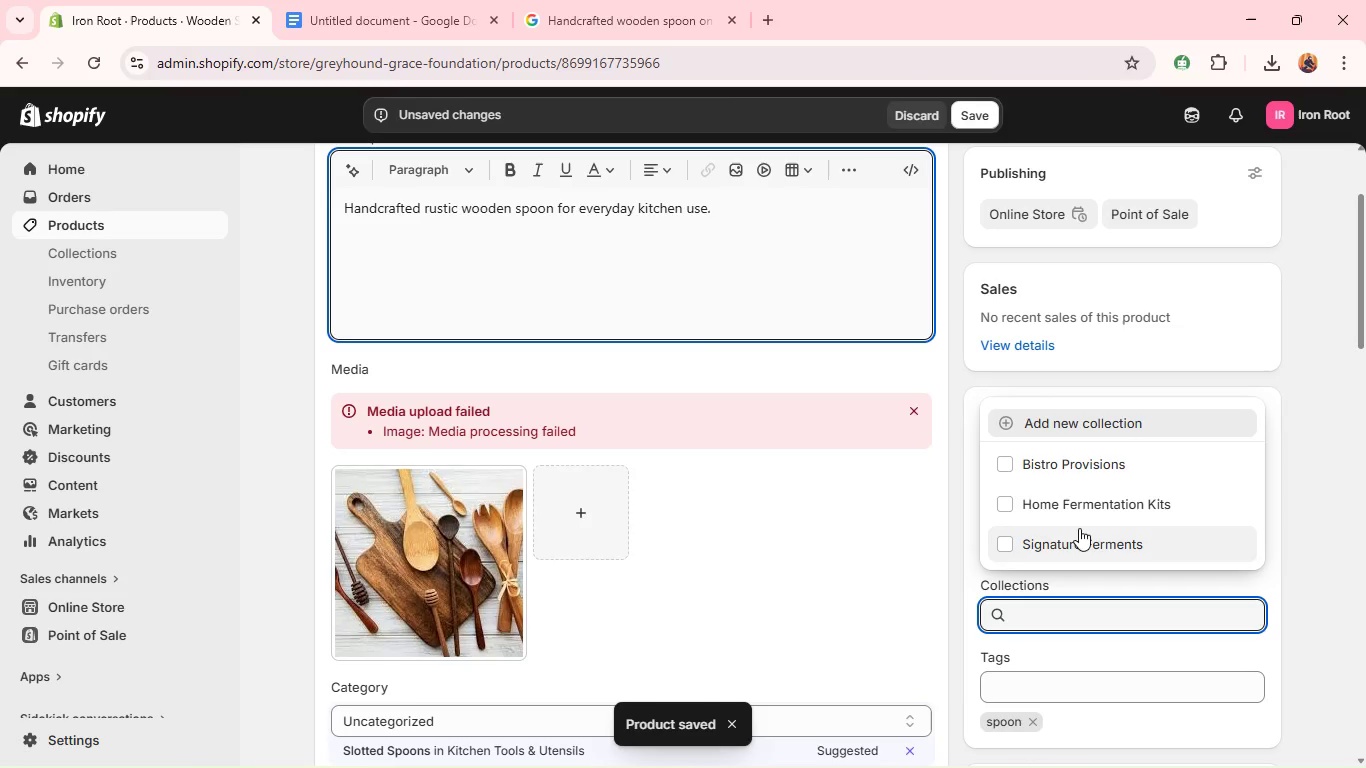 
left_click([1078, 505])
 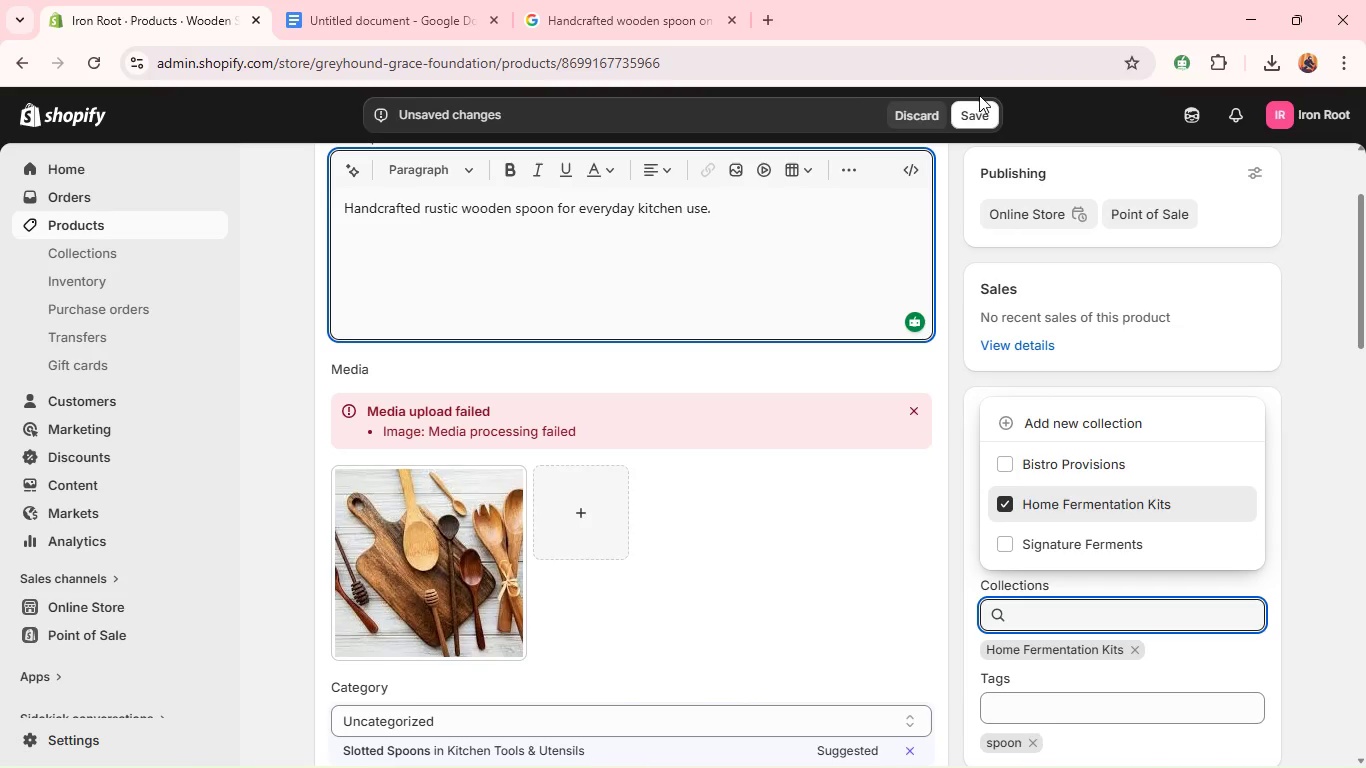 
left_click([979, 113])
 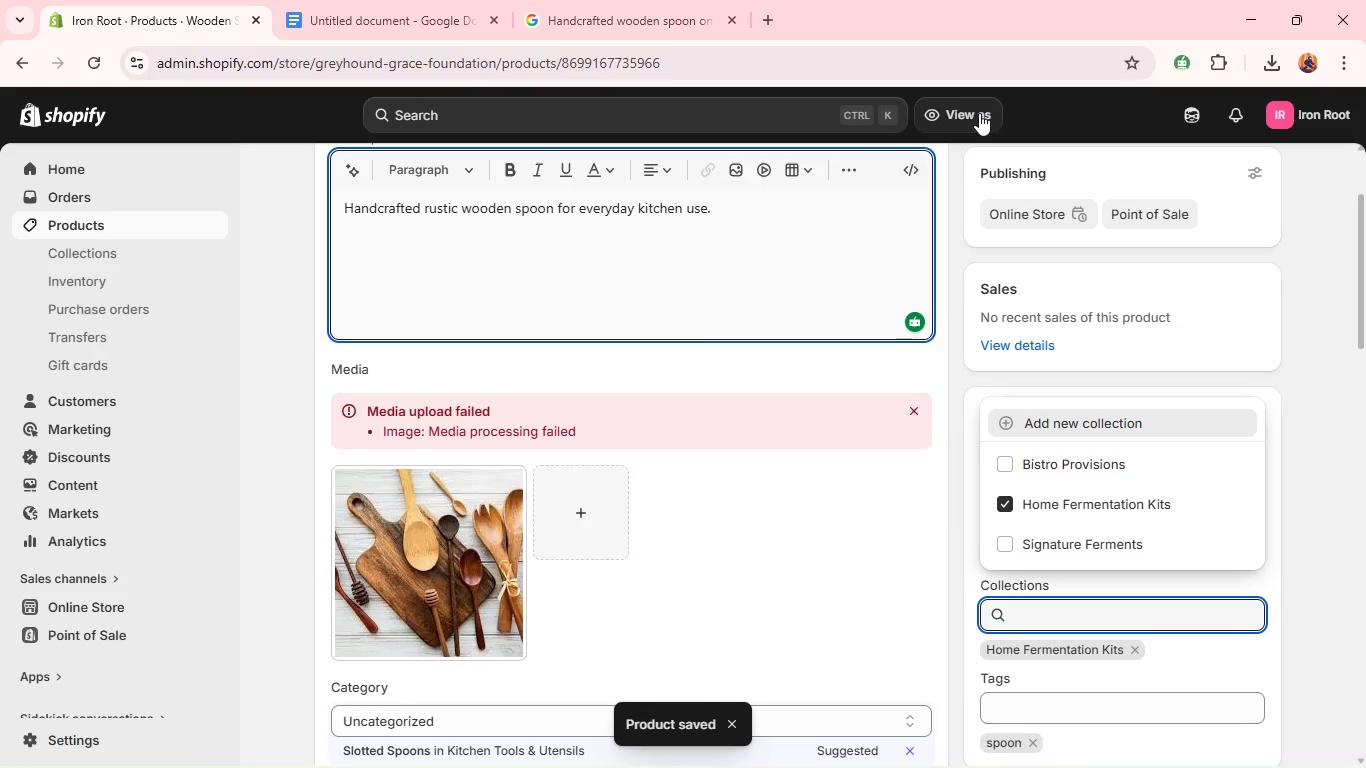 
wait(15.22)
 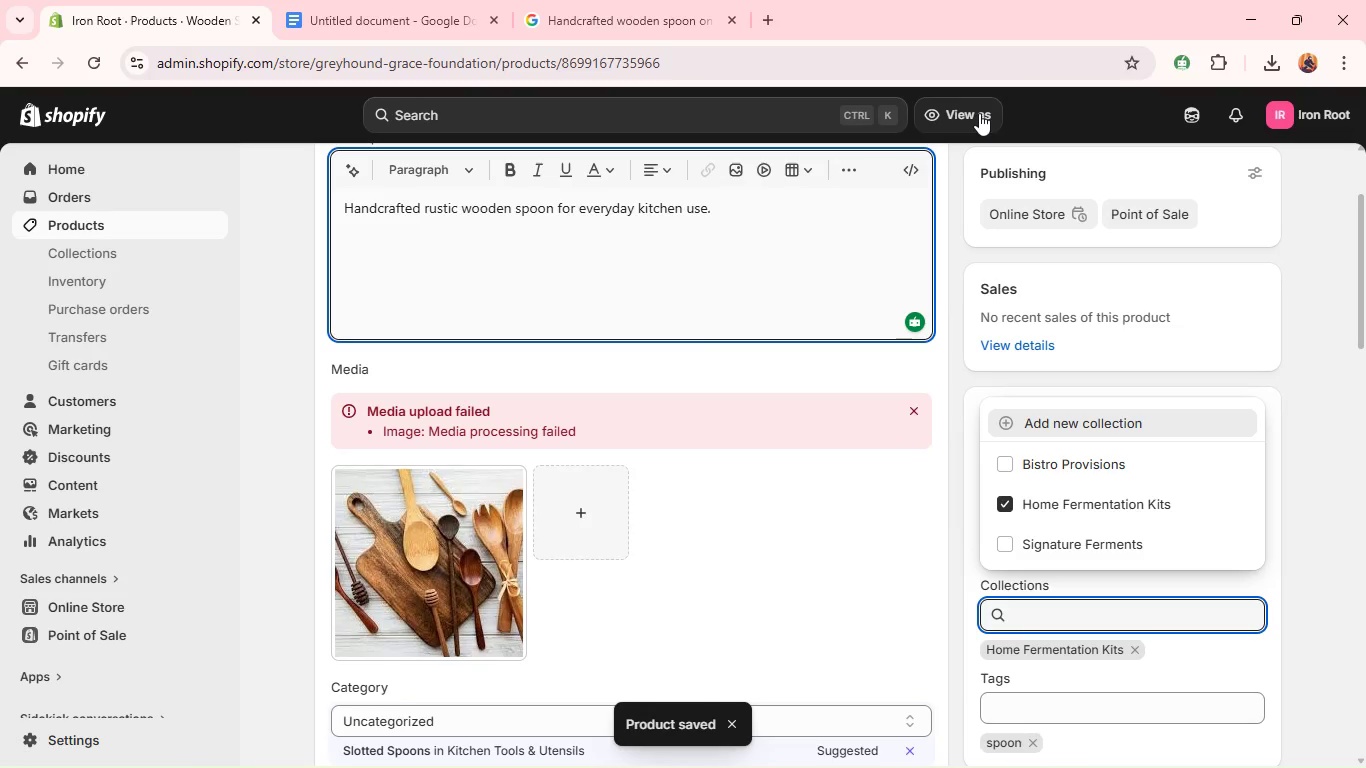 
left_click([130, 229])
 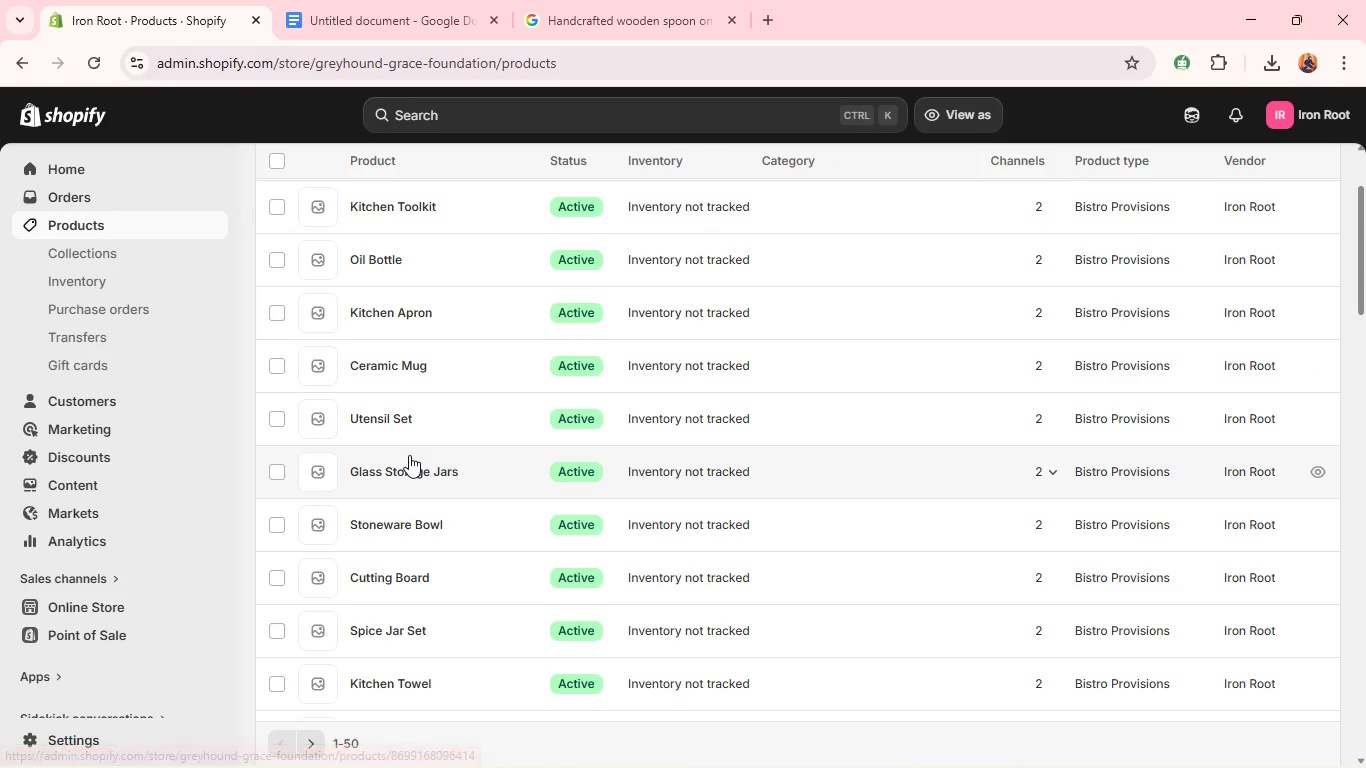 
wait(16.41)
 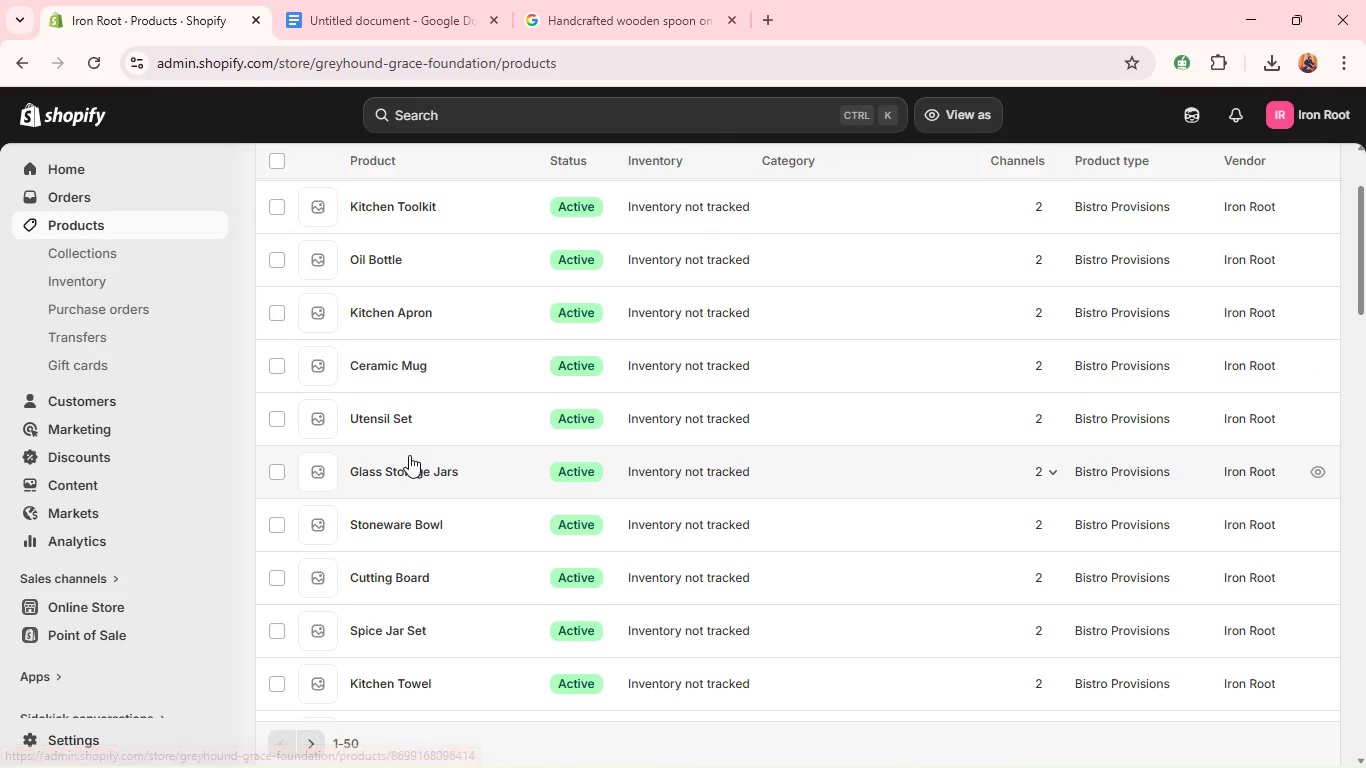 
left_click([380, 671])
 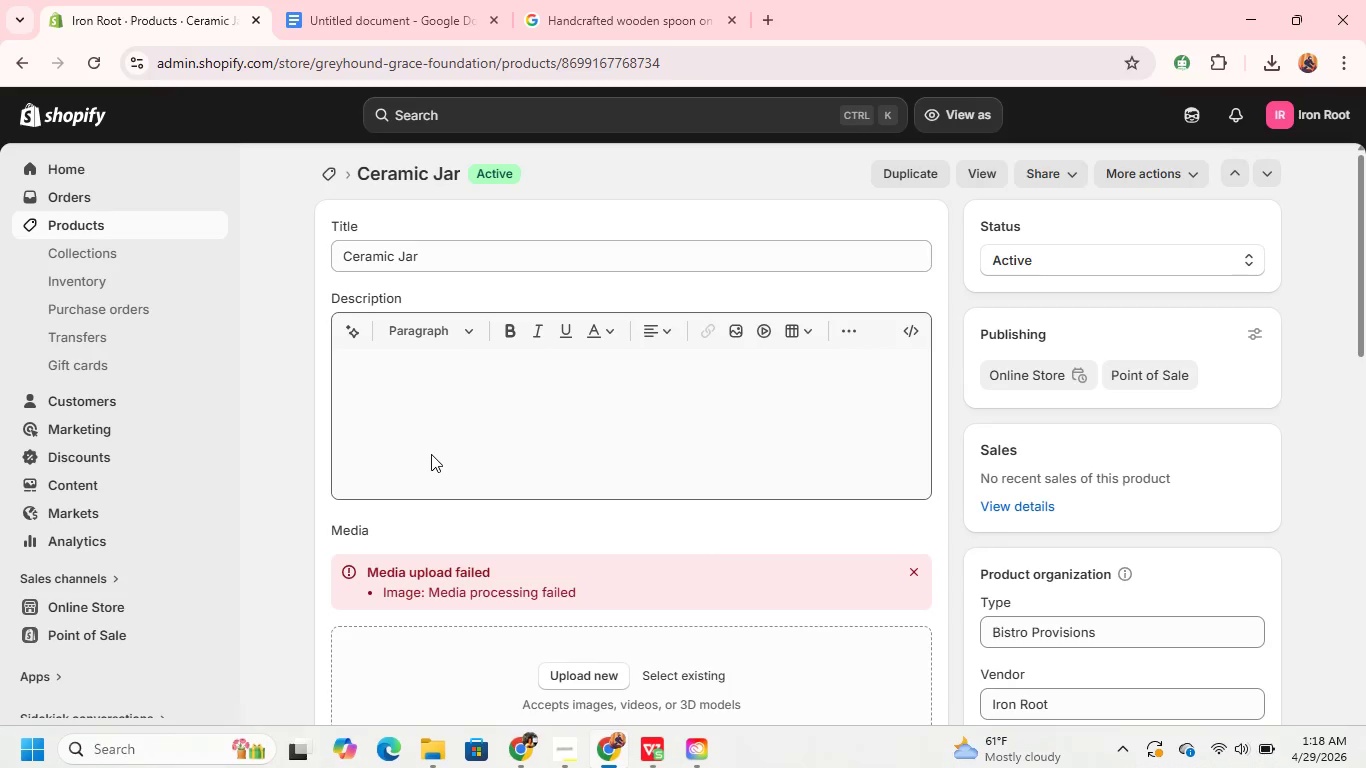 
wait(12.58)
 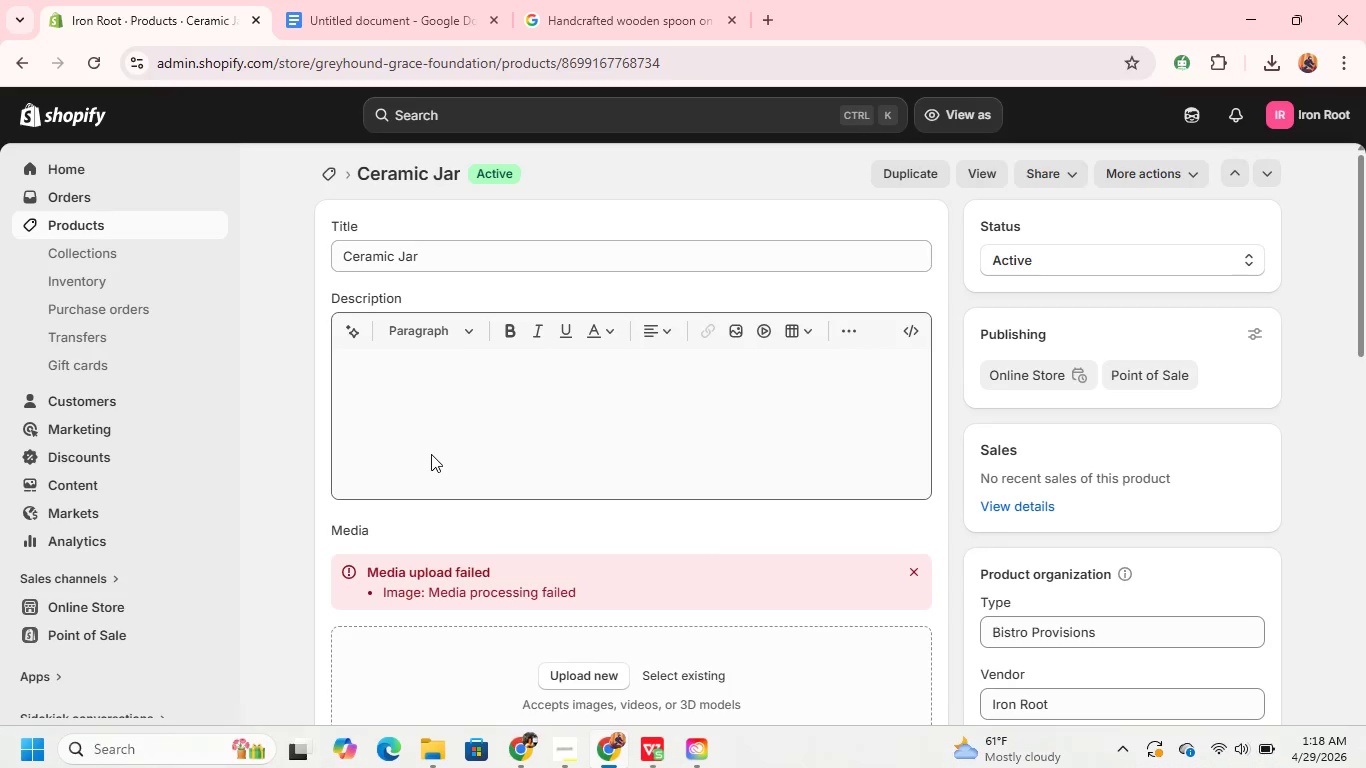 
double_click([414, 372])
 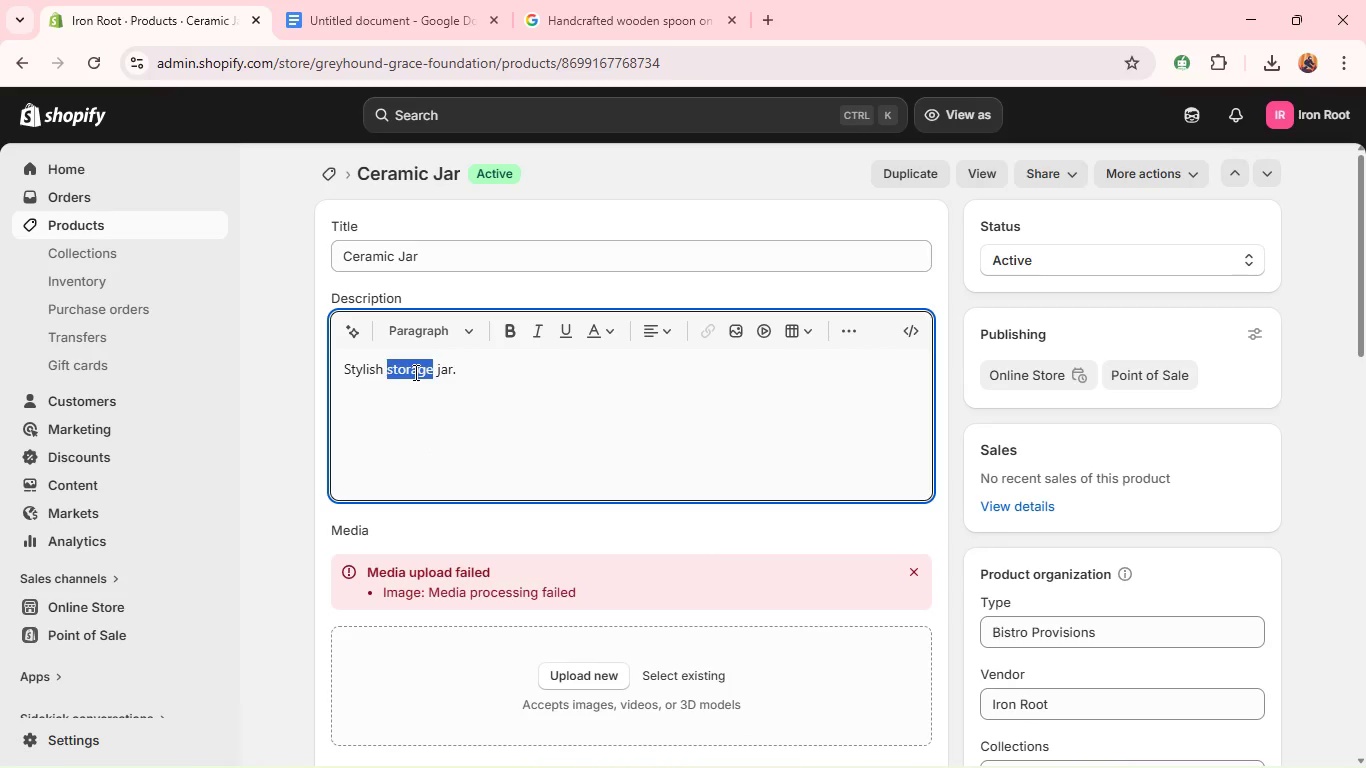 
triple_click([414, 372])
 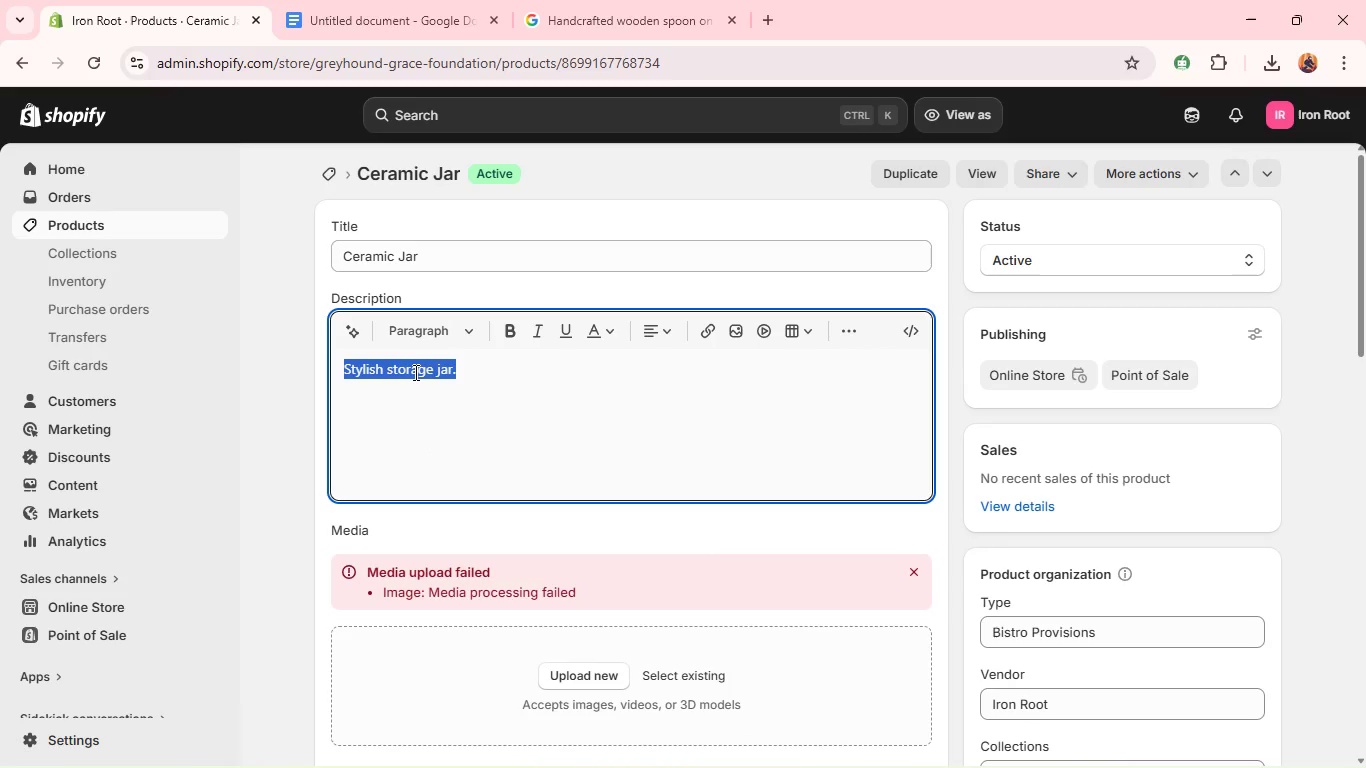 
triple_click([414, 372])
 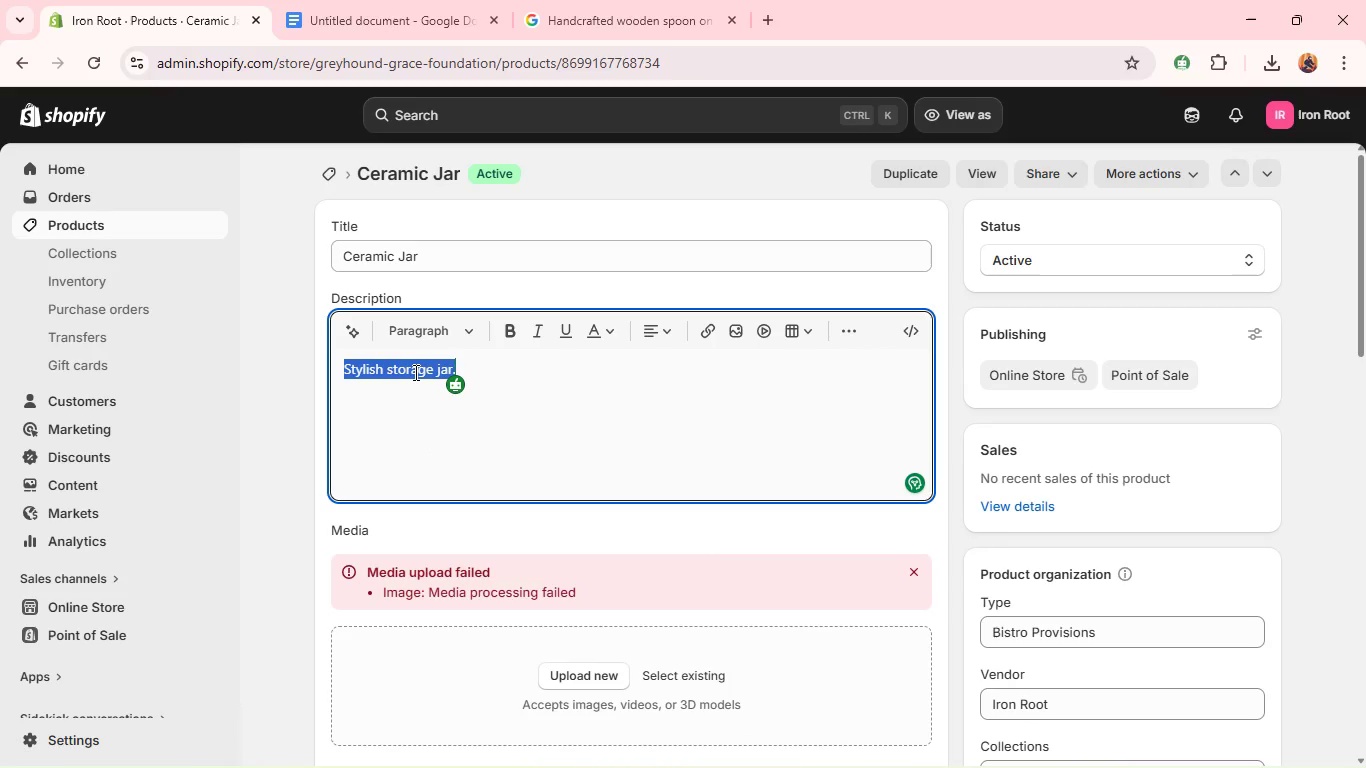 
type(Rustic ceramic storage jar for kitchen or pantry use. )
 